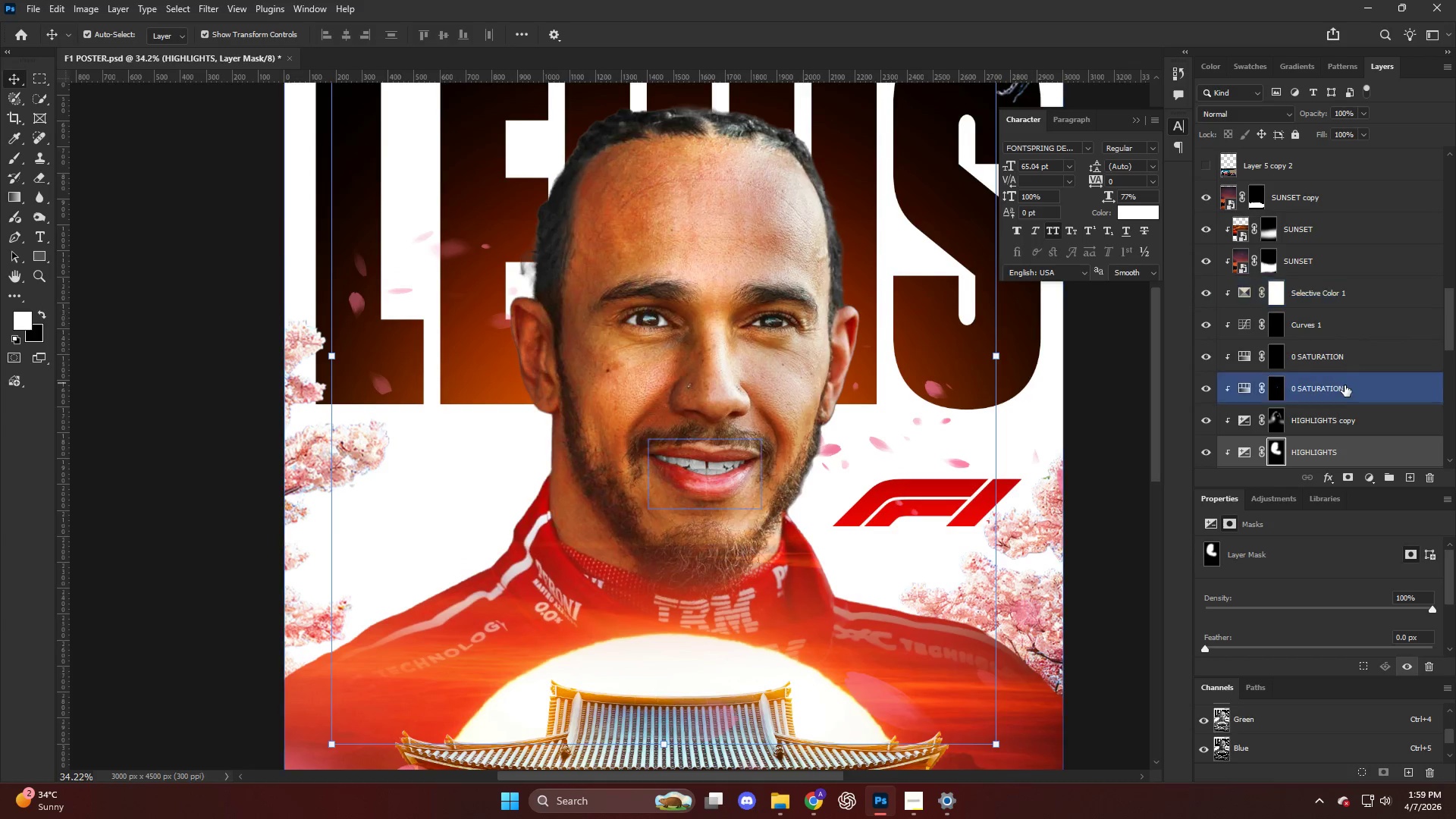 
scroll: coordinate [727, 293], scroll_direction: up, amount: 7.0
 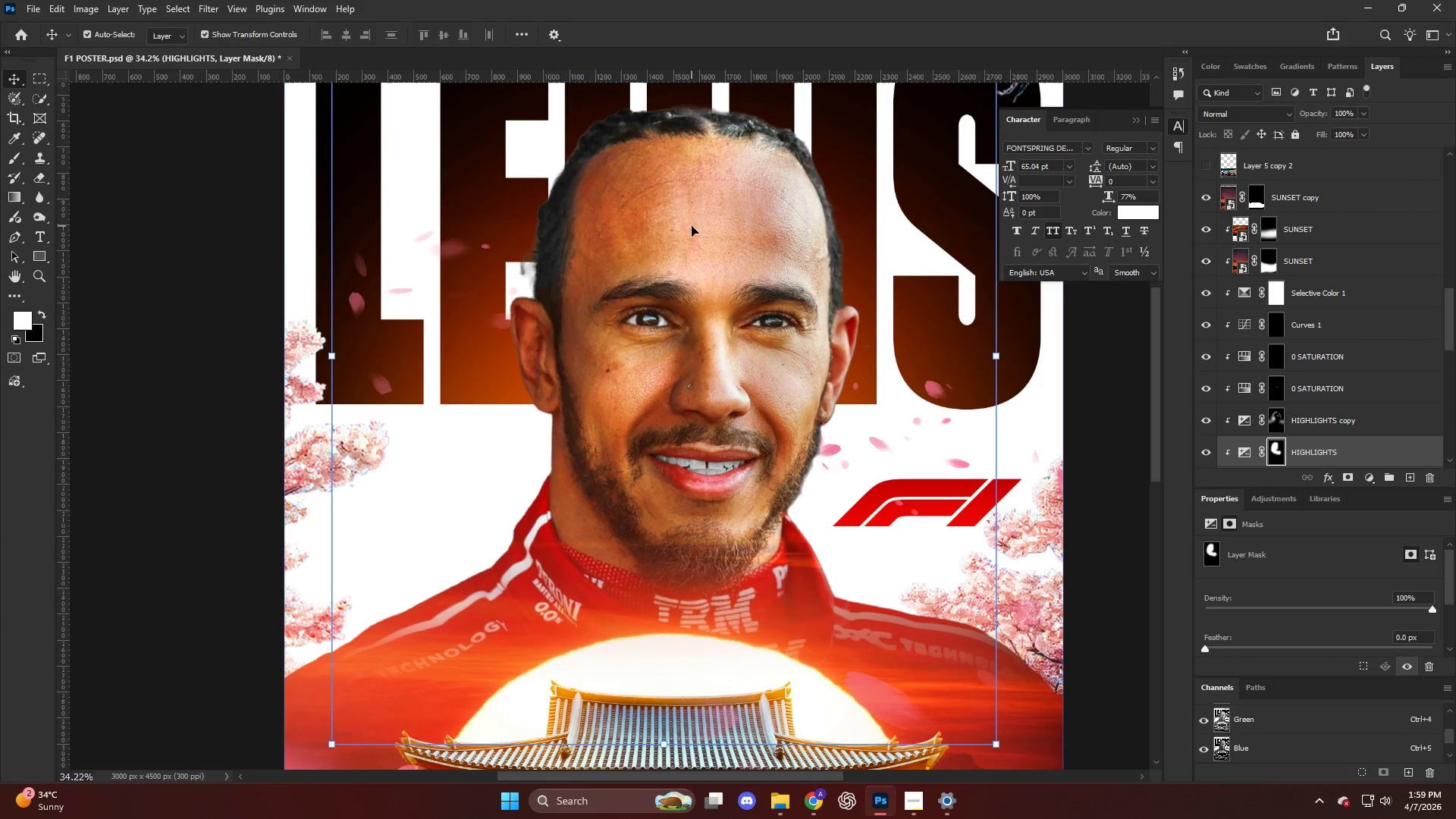 
scroll: coordinate [1315, 408], scroll_direction: down, amount: 3.0
 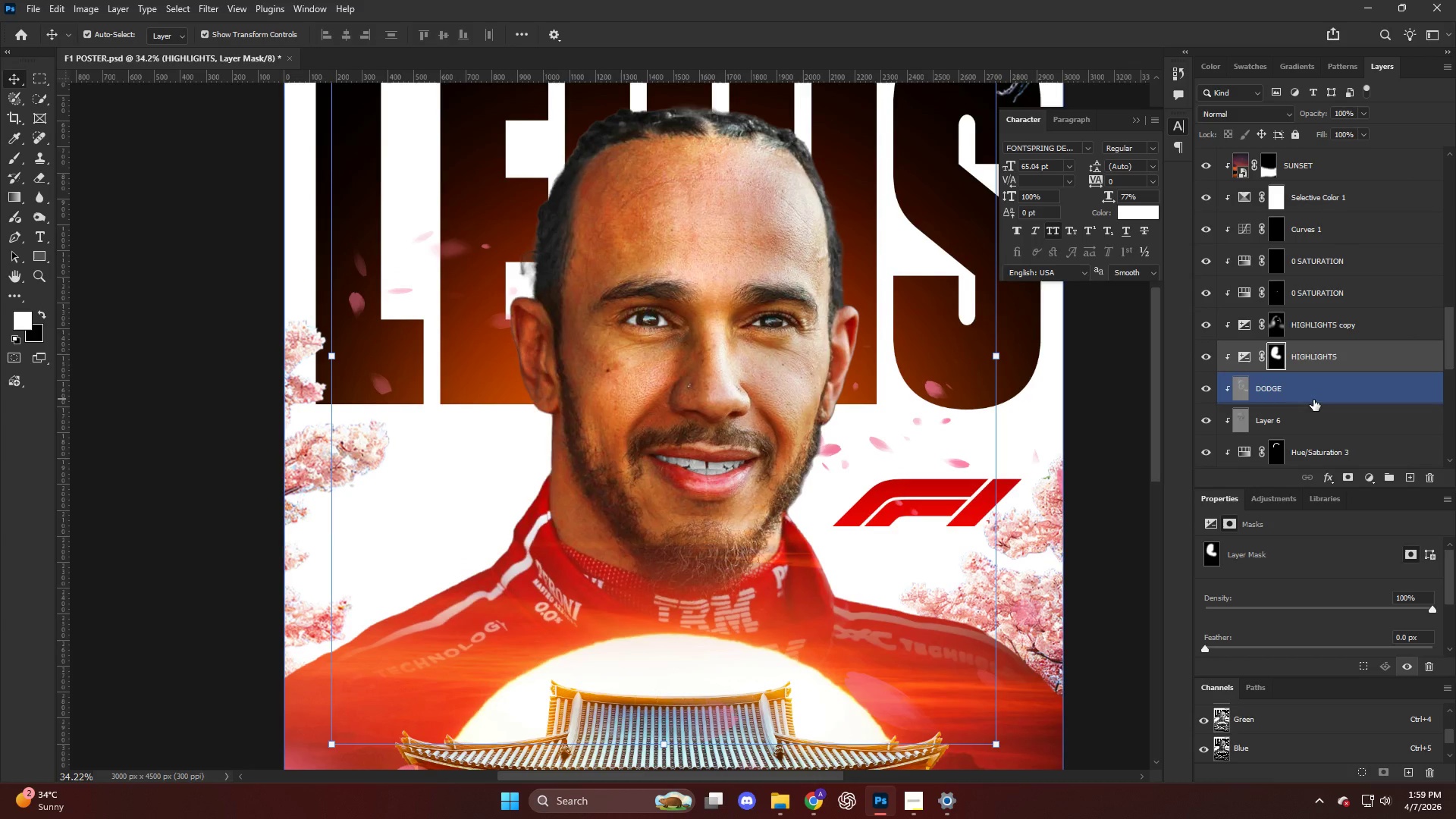 
left_click([1312, 414])
 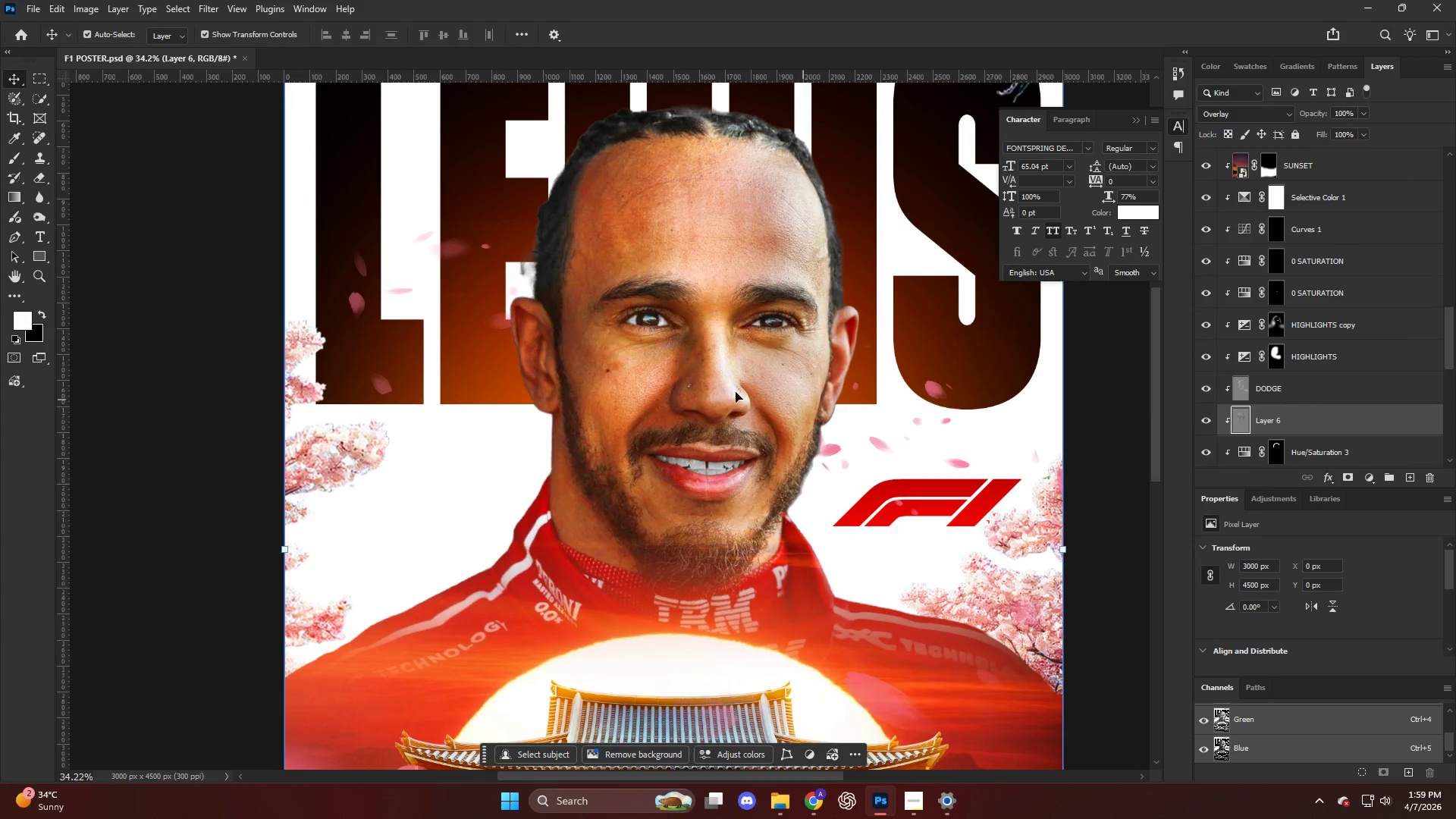 
key(O)
 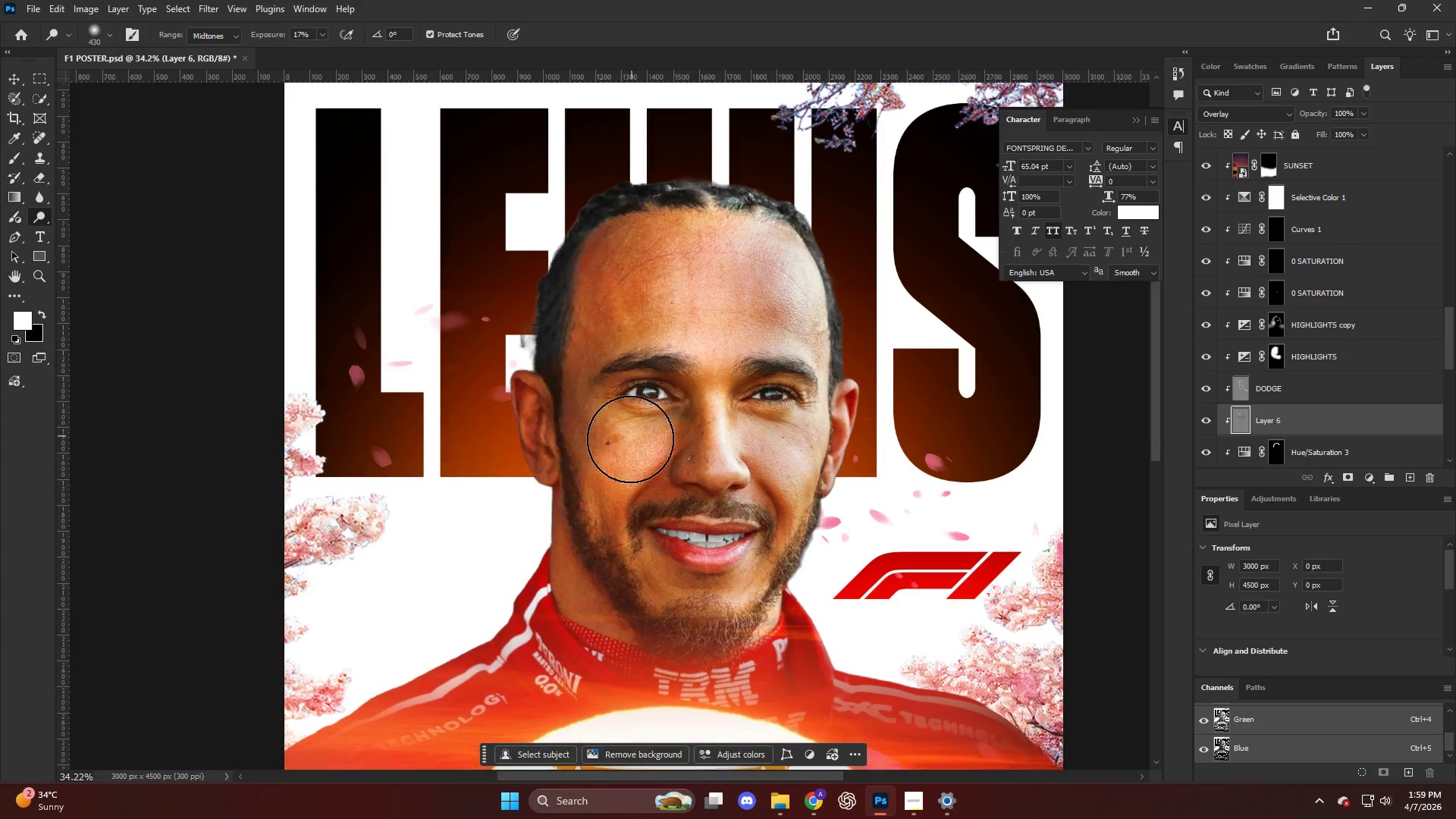 
hold_key(key=AltLeft, duration=0.48)
scroll: coordinate [618, 477], scroll_direction: up, amount: 9.0
 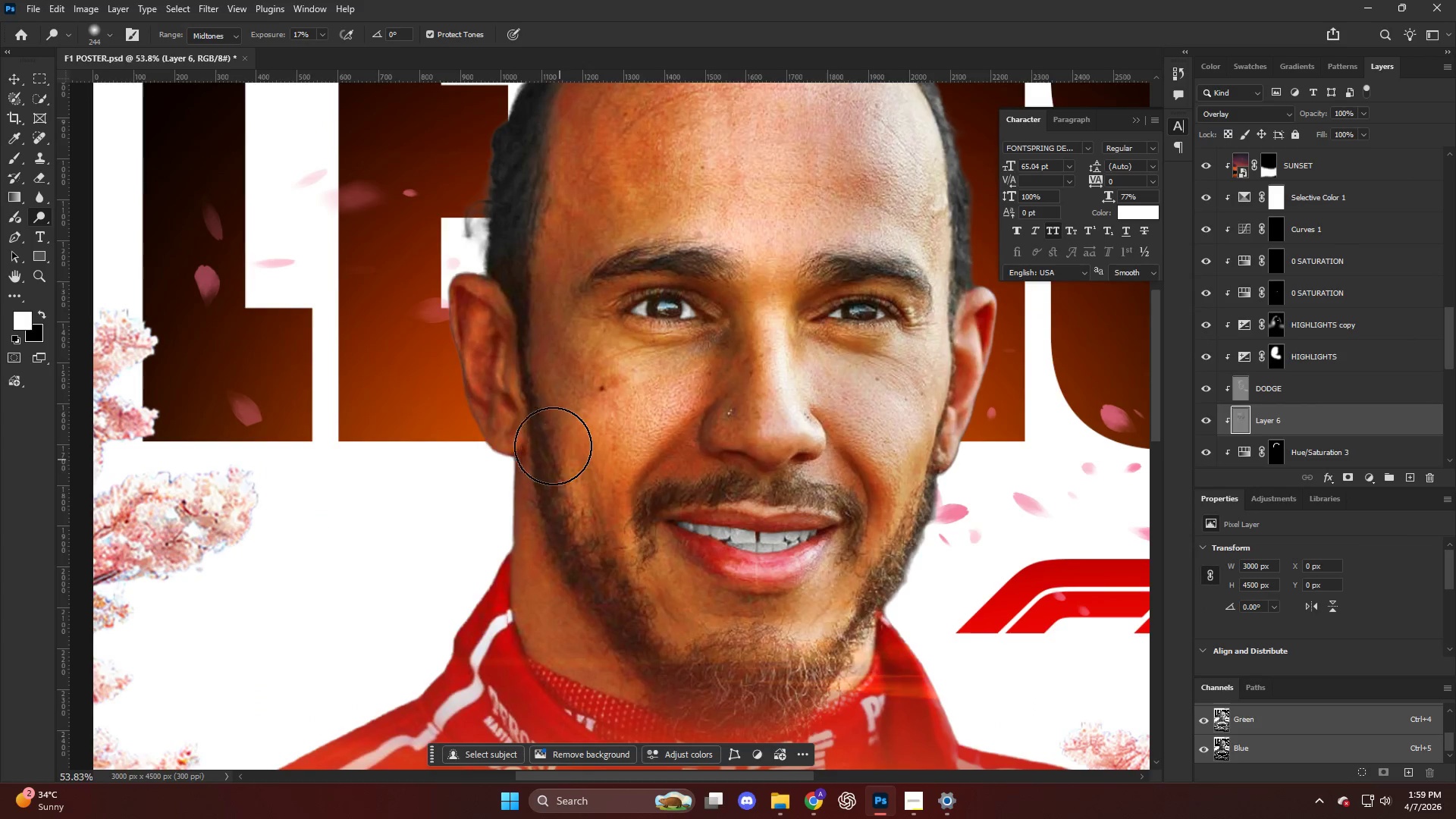 
left_click_drag(start_coordinate=[541, 452], to_coordinate=[560, 589])
 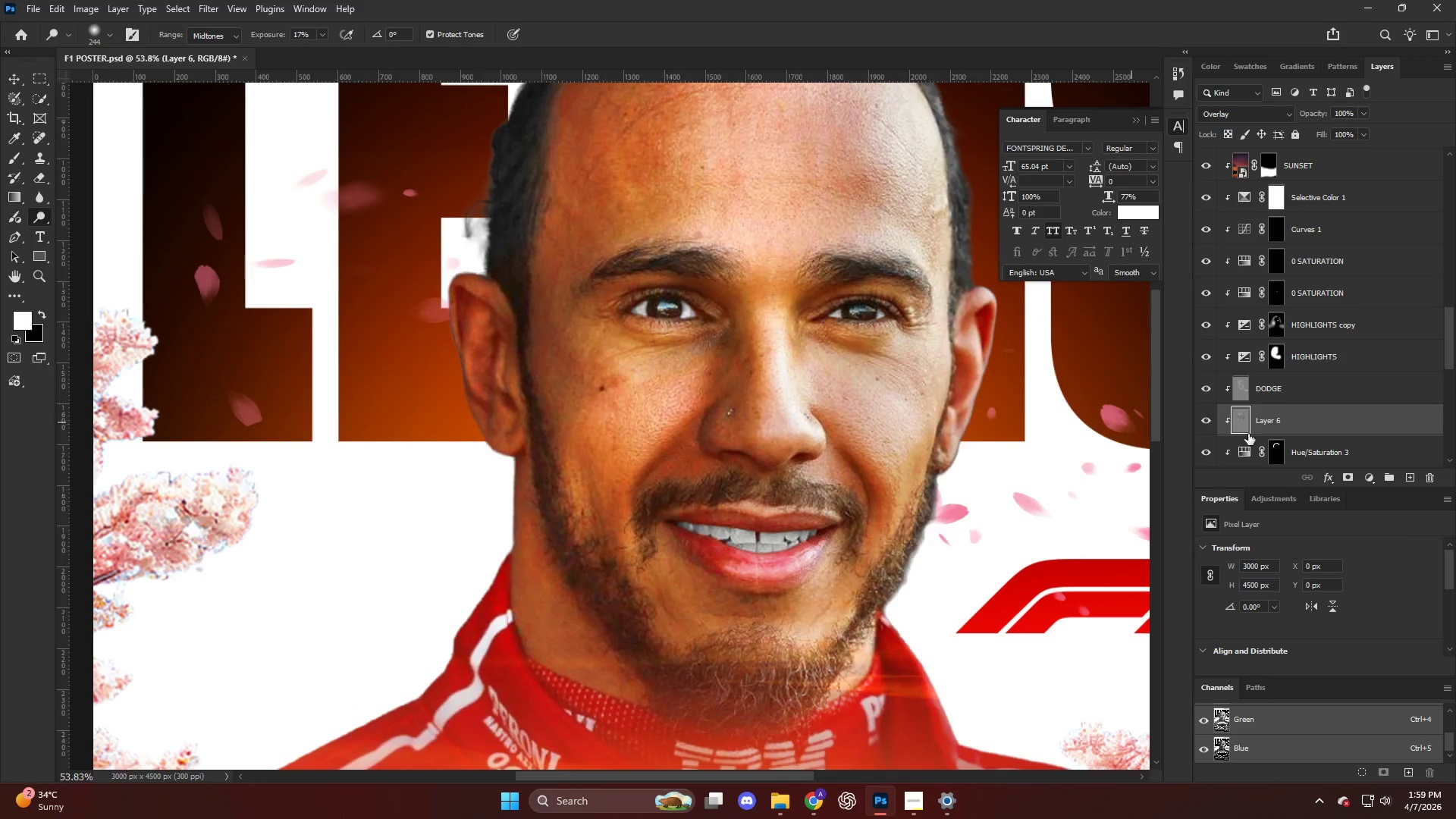 
double_click([1282, 418])
 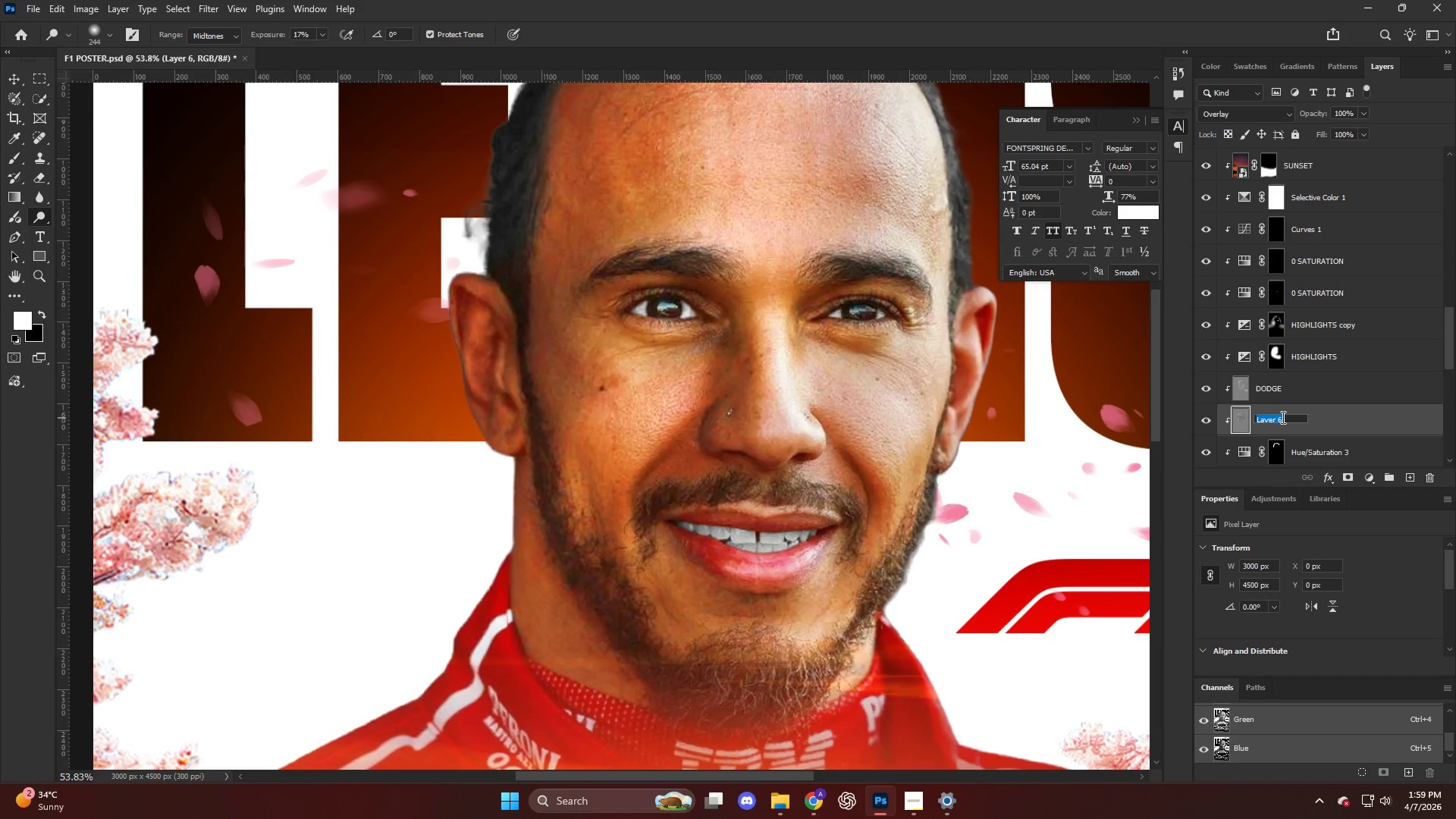 
type(BURN)
 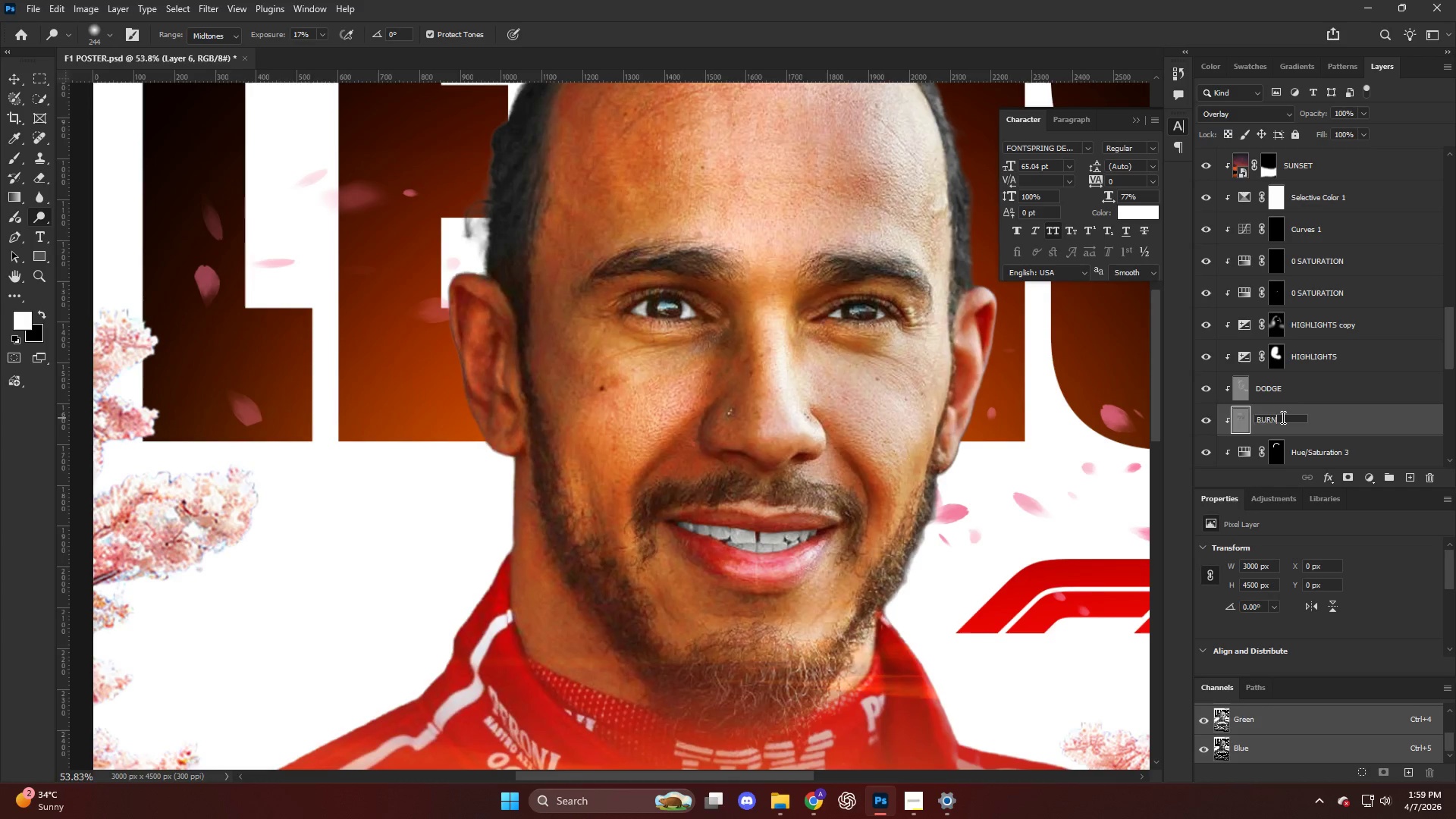 
key(Enter)
 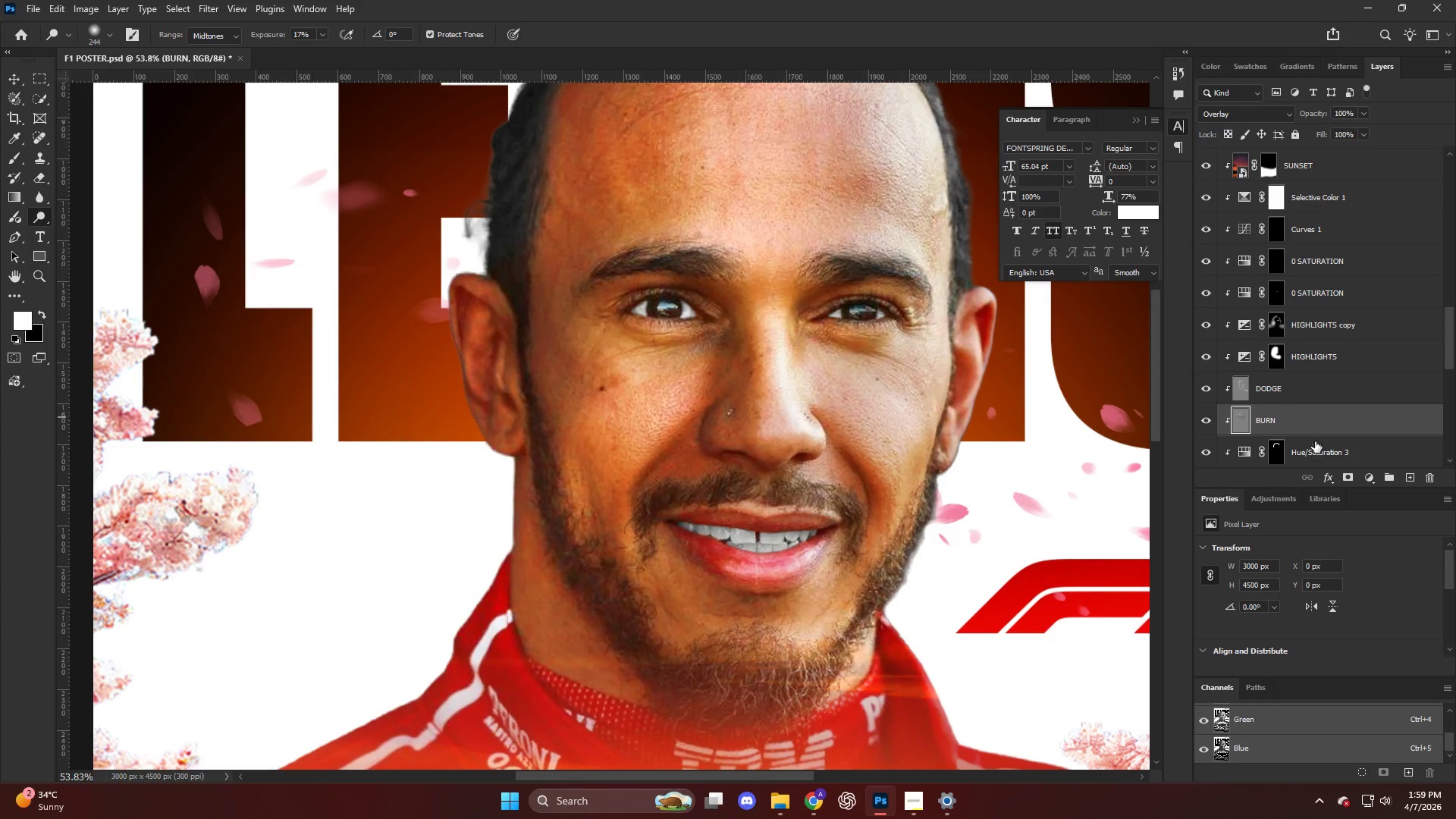 
left_click([1329, 388])
 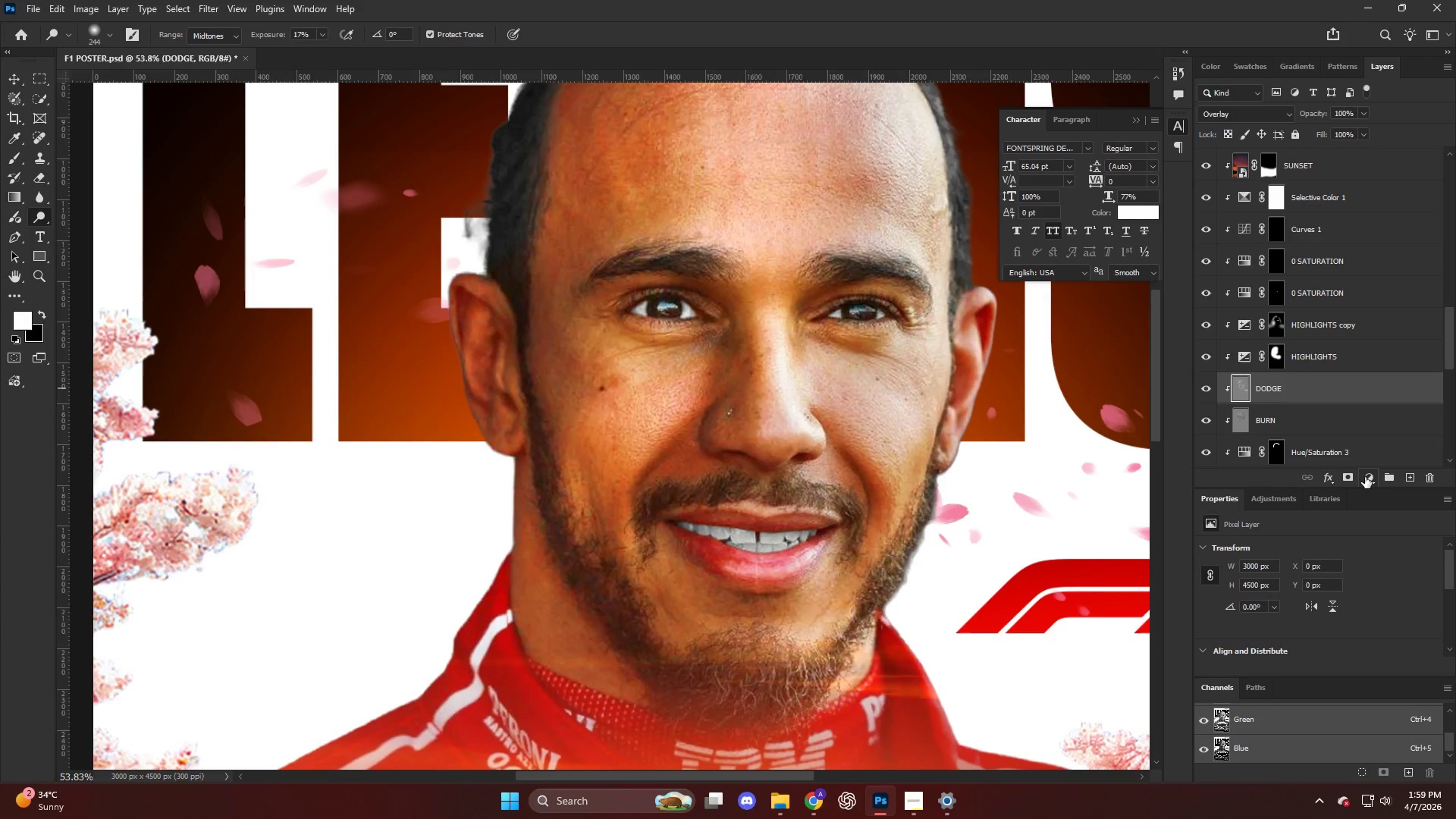 
left_click([1367, 477])
 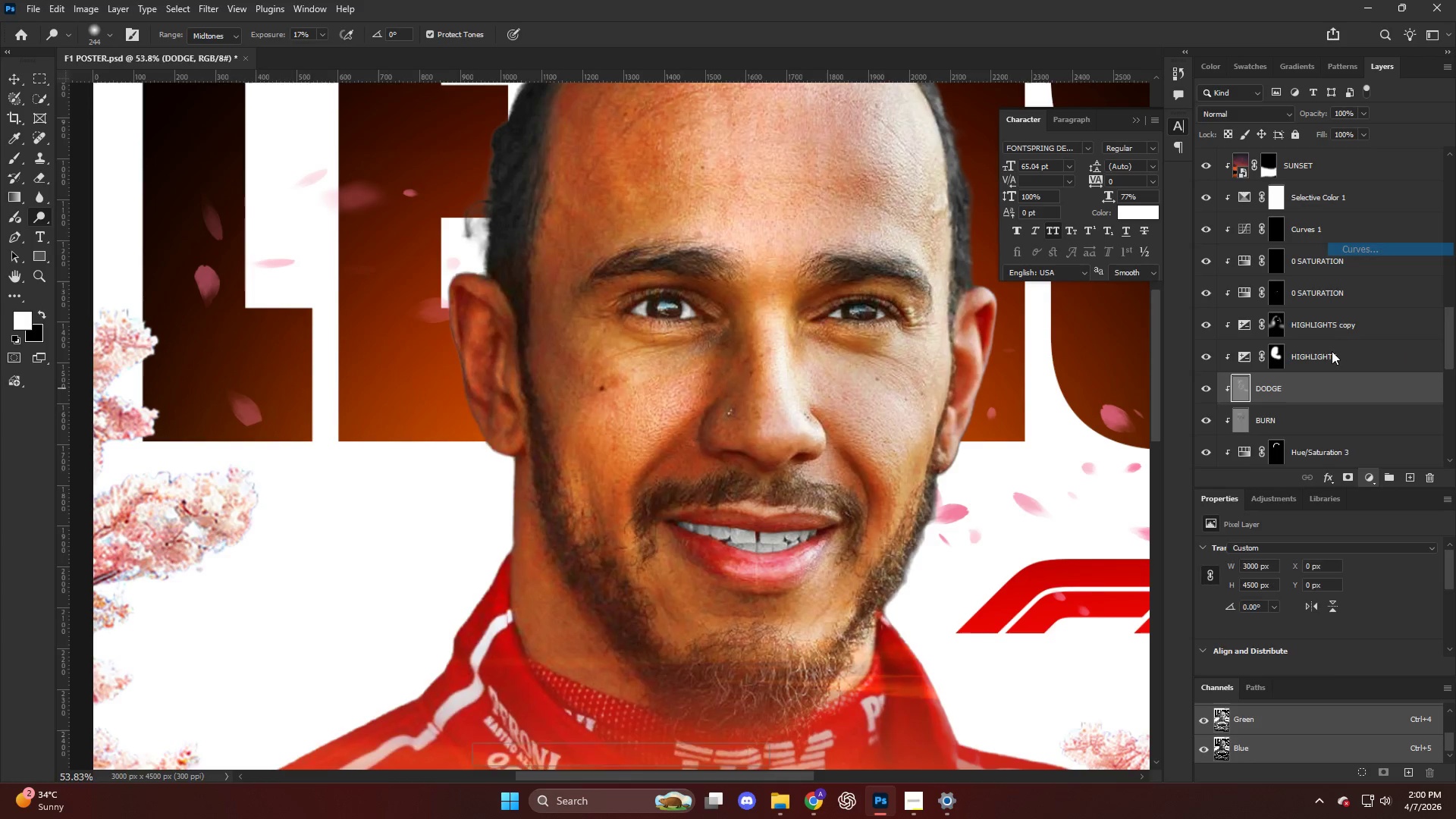 
scroll: coordinate [1324, 596], scroll_direction: down, amount: 6.0
 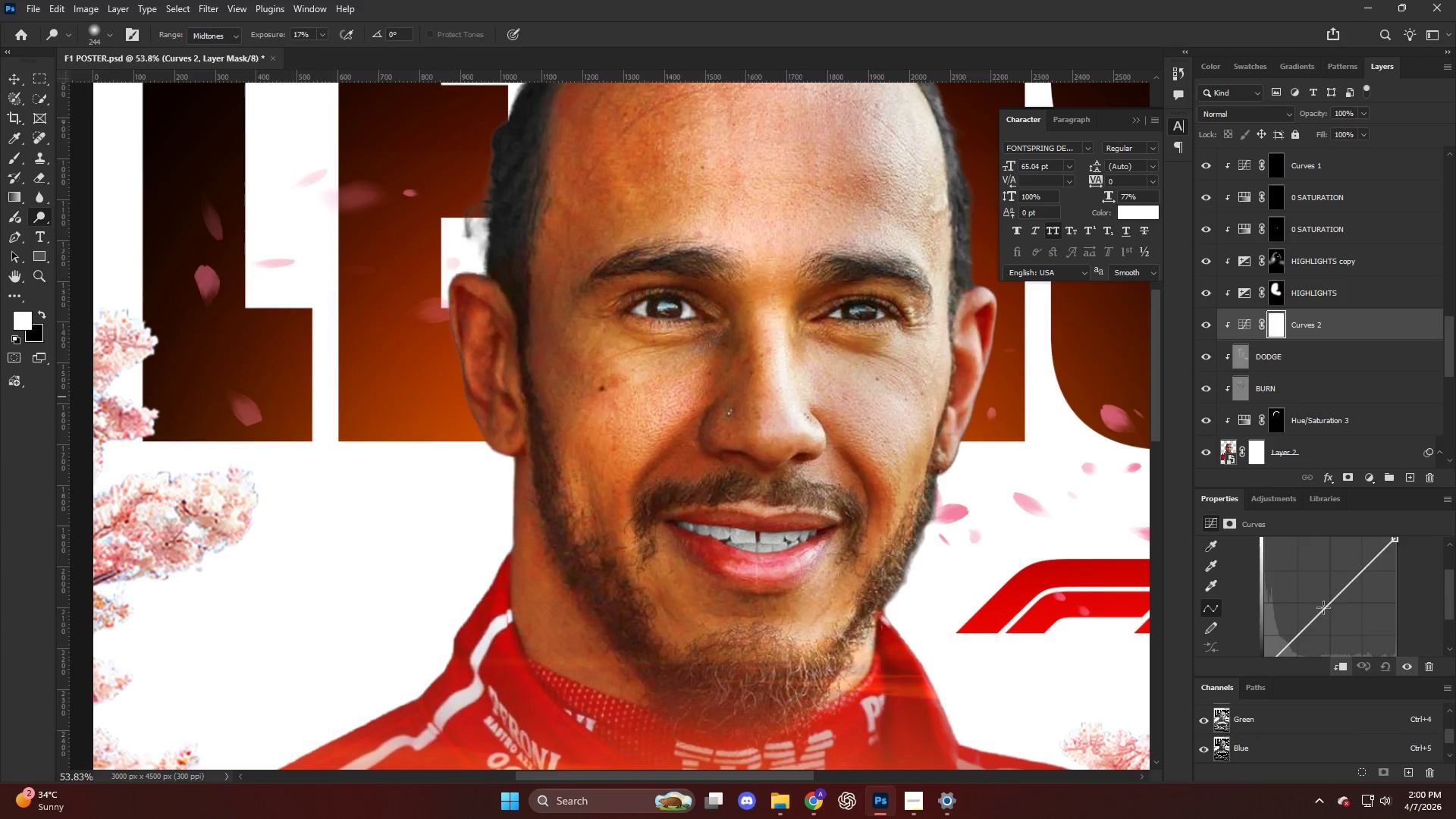 
left_click_drag(start_coordinate=[1330, 609], to_coordinate=[1347, 639])
 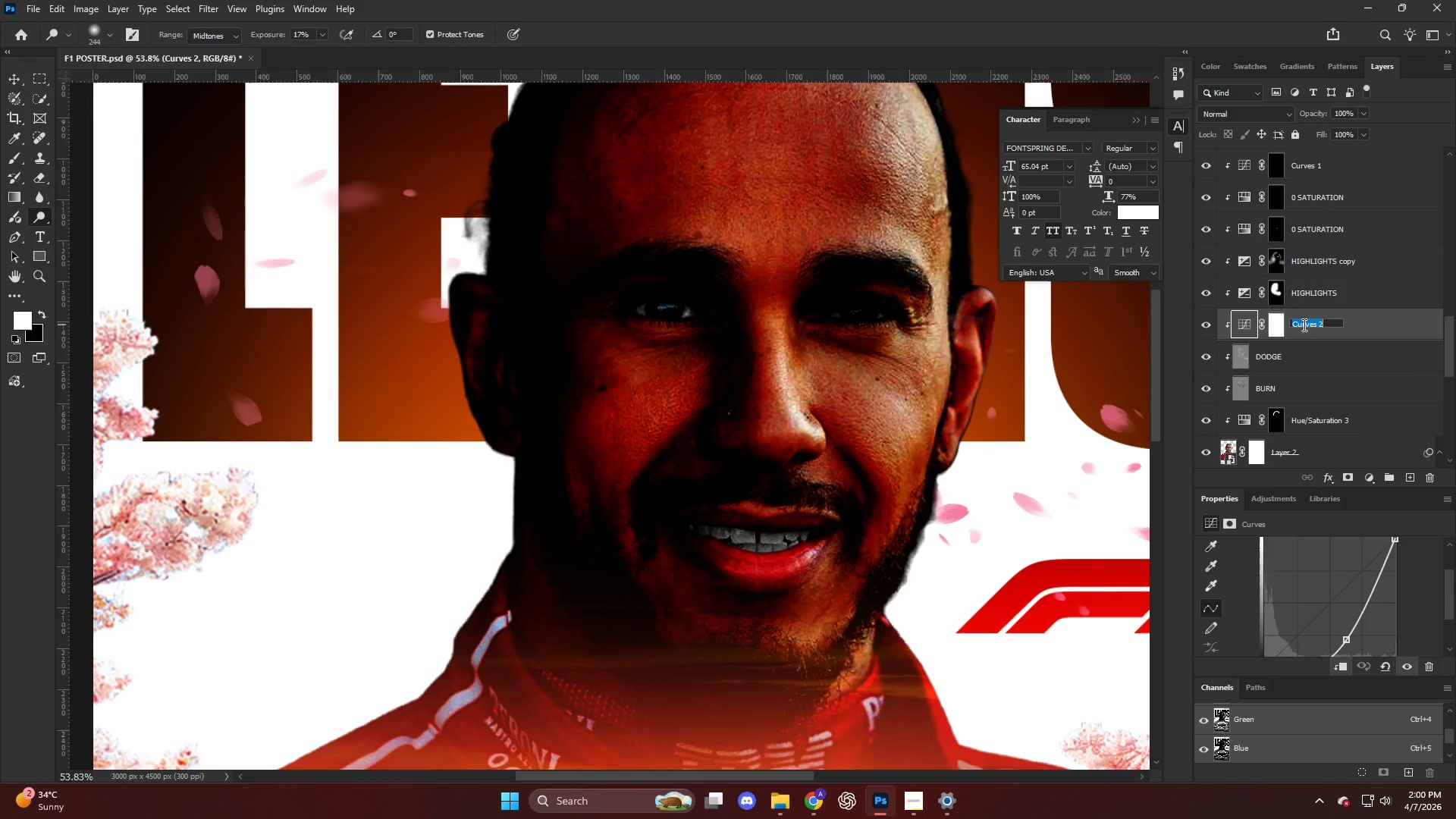 
type(C)
key(Backspace)
type(SHADOW)
 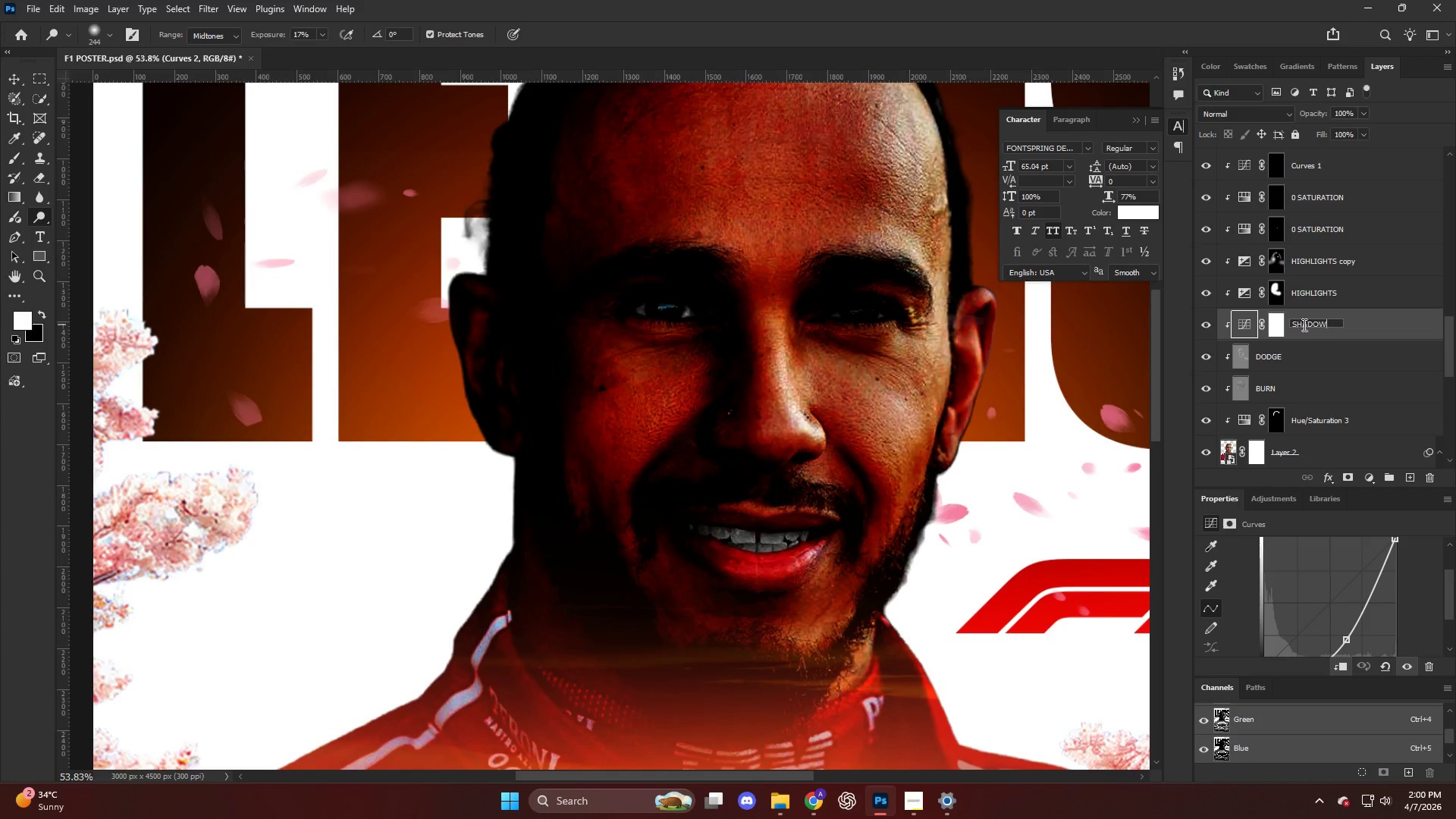 
key(Enter)
 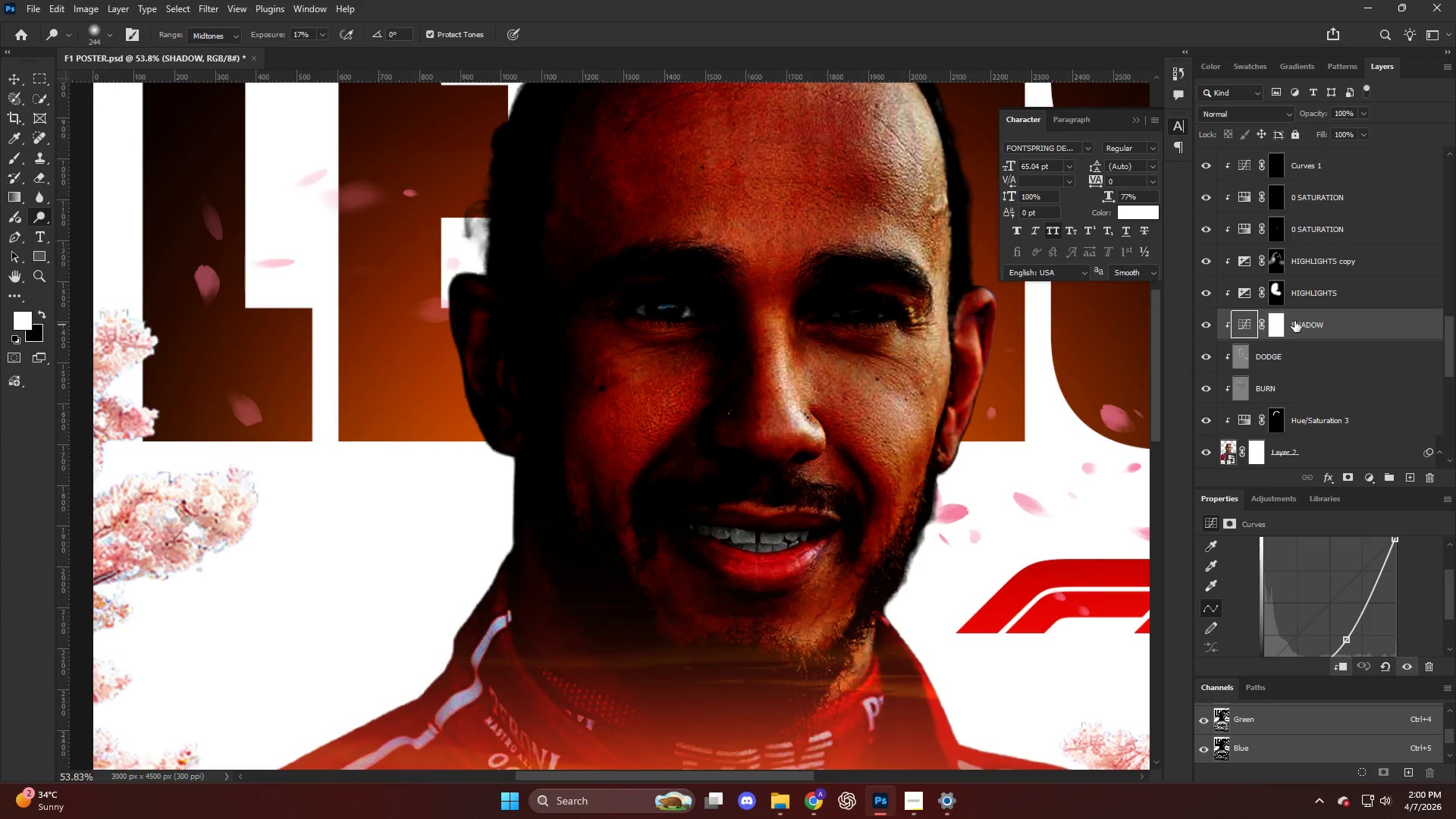 
left_click([1284, 319])
 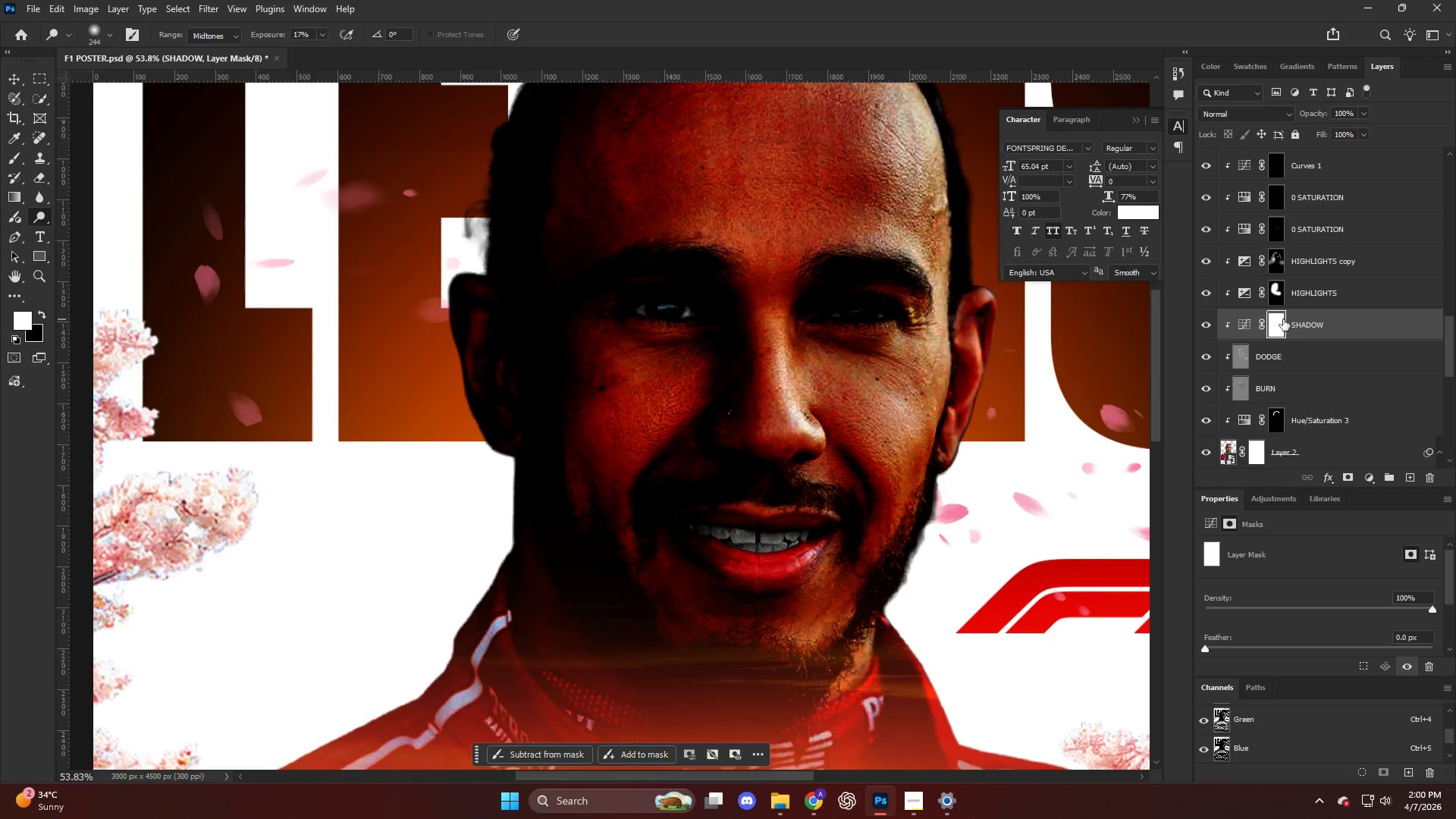 
key(Control+I)
 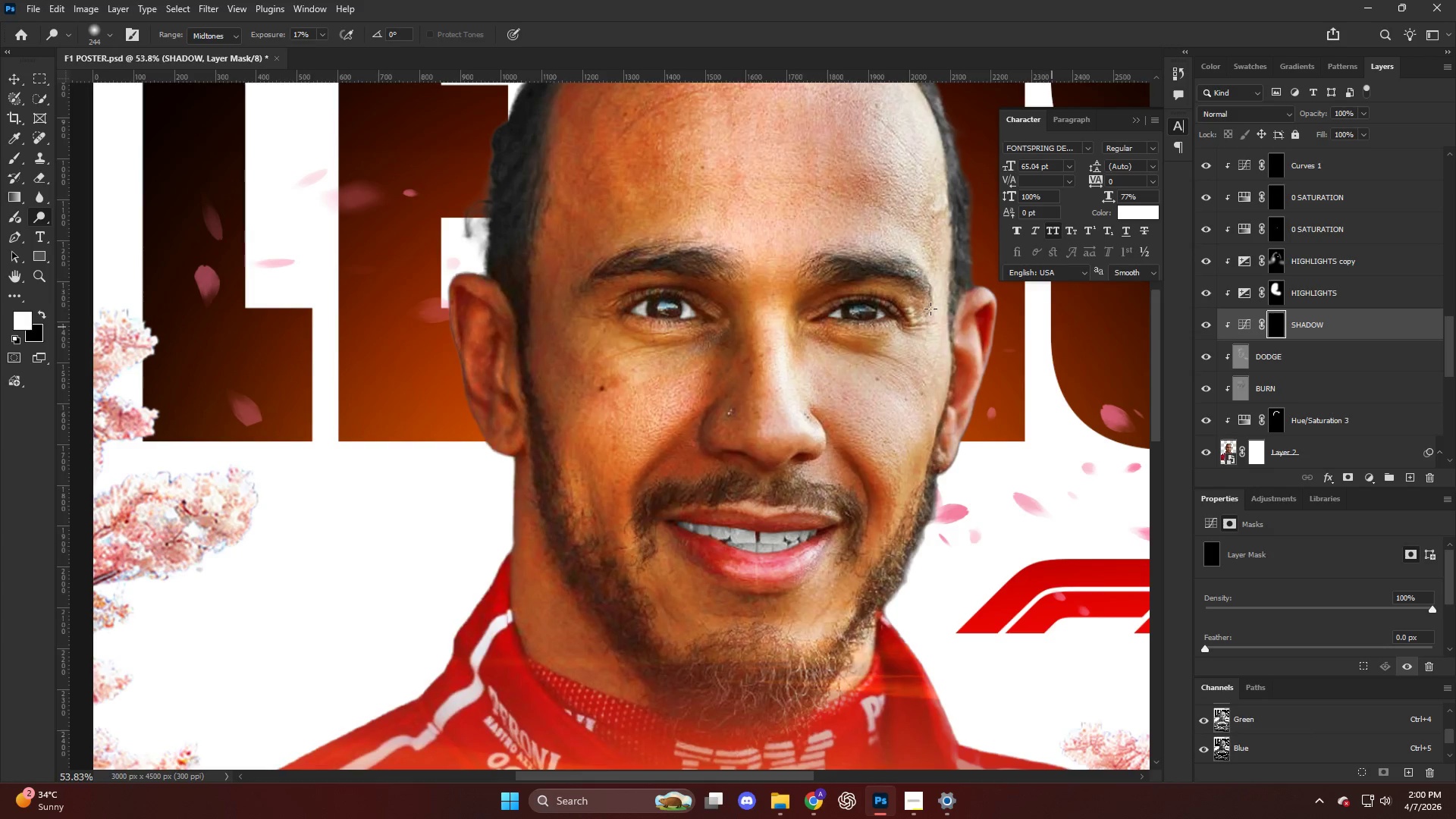 
key(CapsLock)
 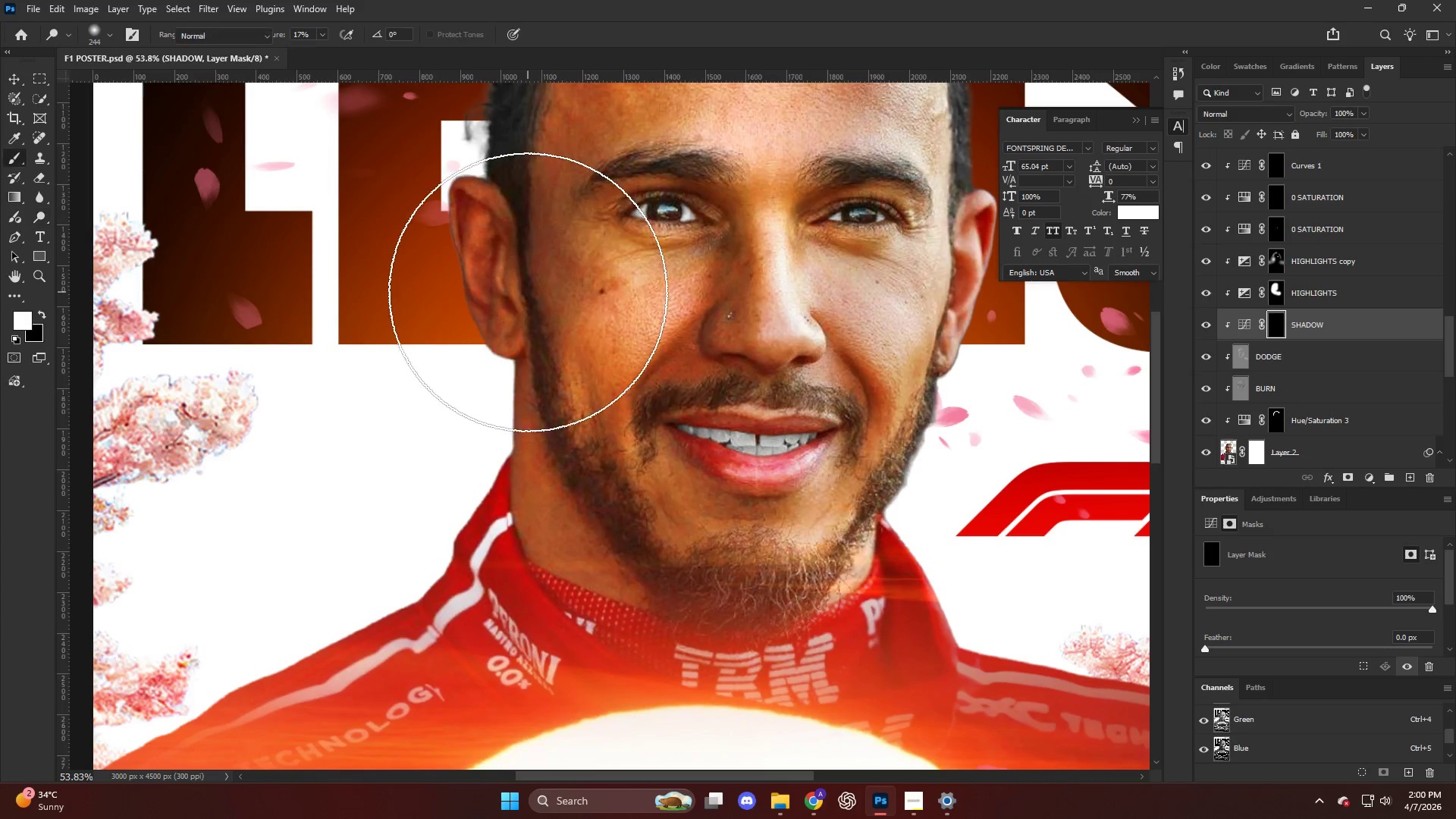 
scroll: coordinate [498, 293], scroll_direction: down, amount: 8.0
 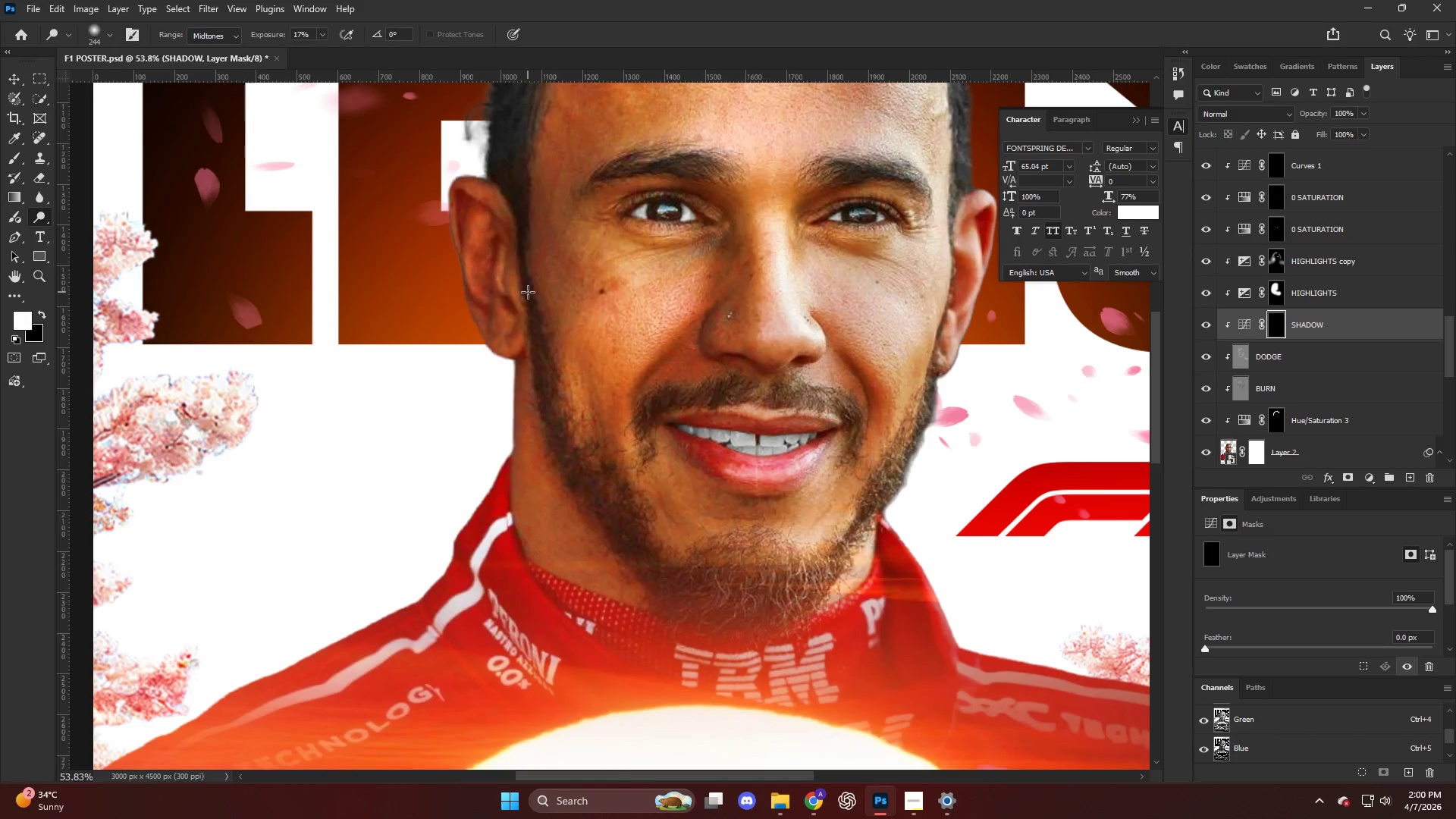 
key(B)
 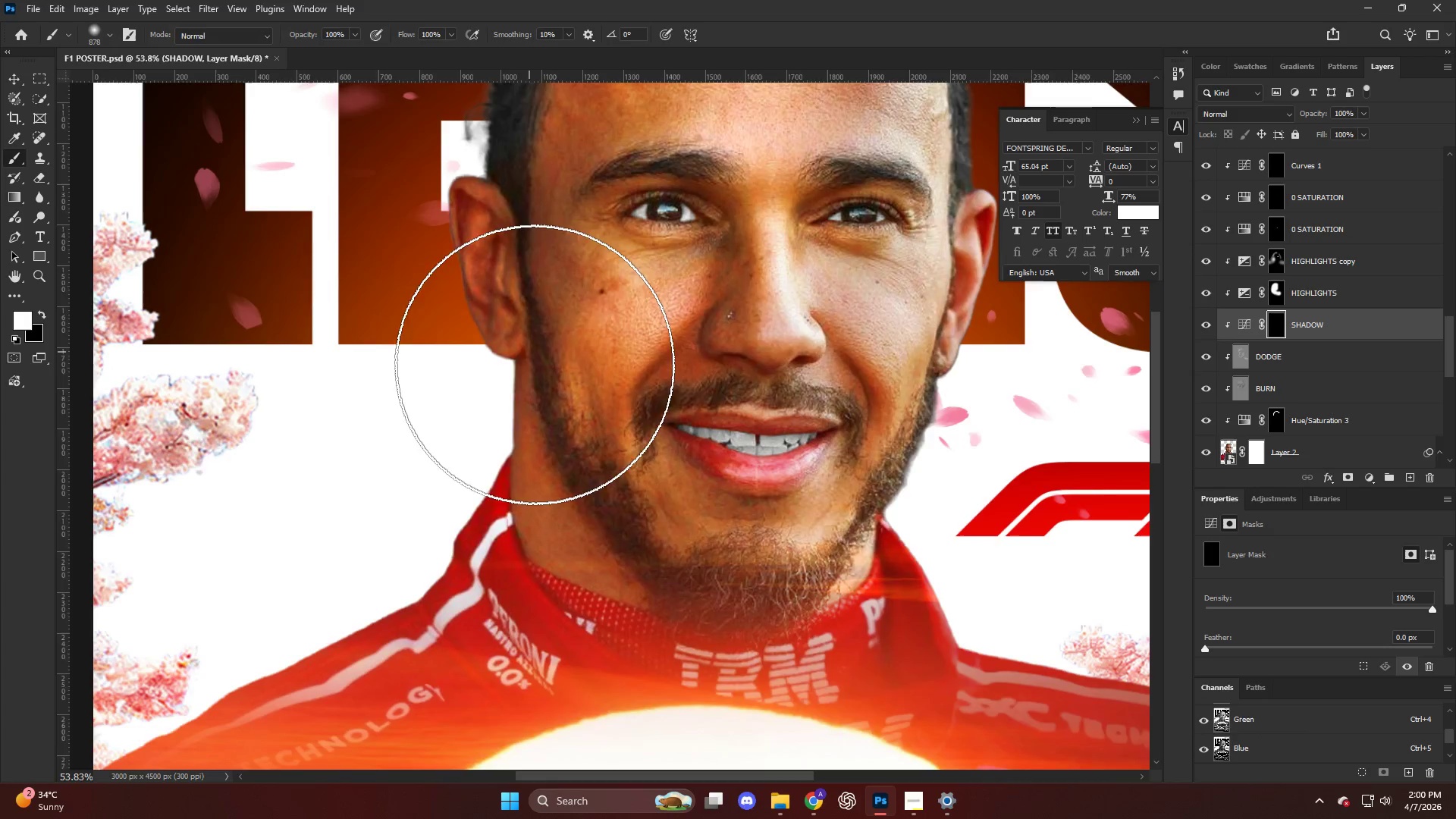 
hold_key(key=AltLeft, duration=0.66)
scroll: coordinate [535, 365], scroll_direction: up, amount: 4.0
 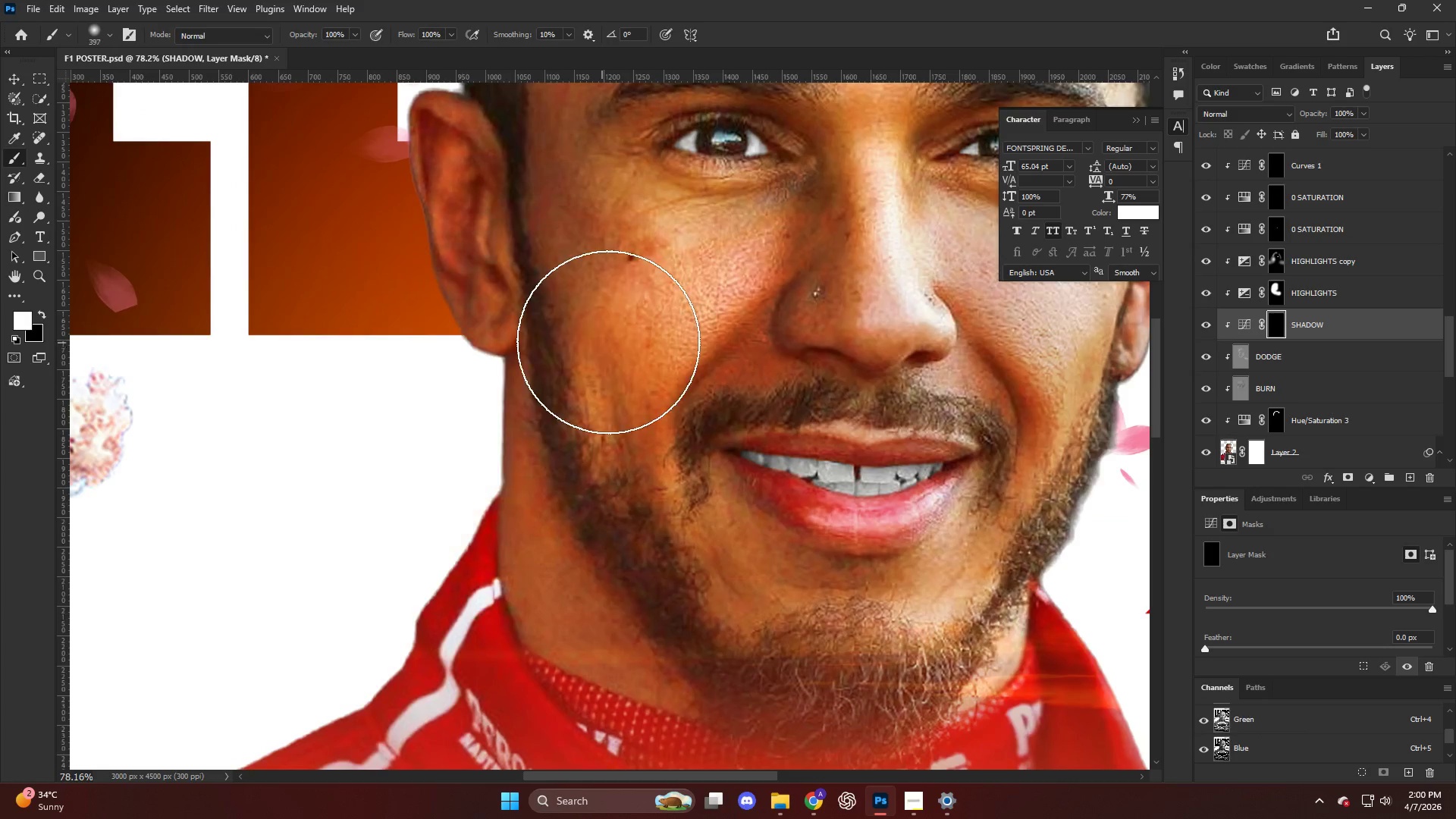 
key(Alt+AltLeft)
 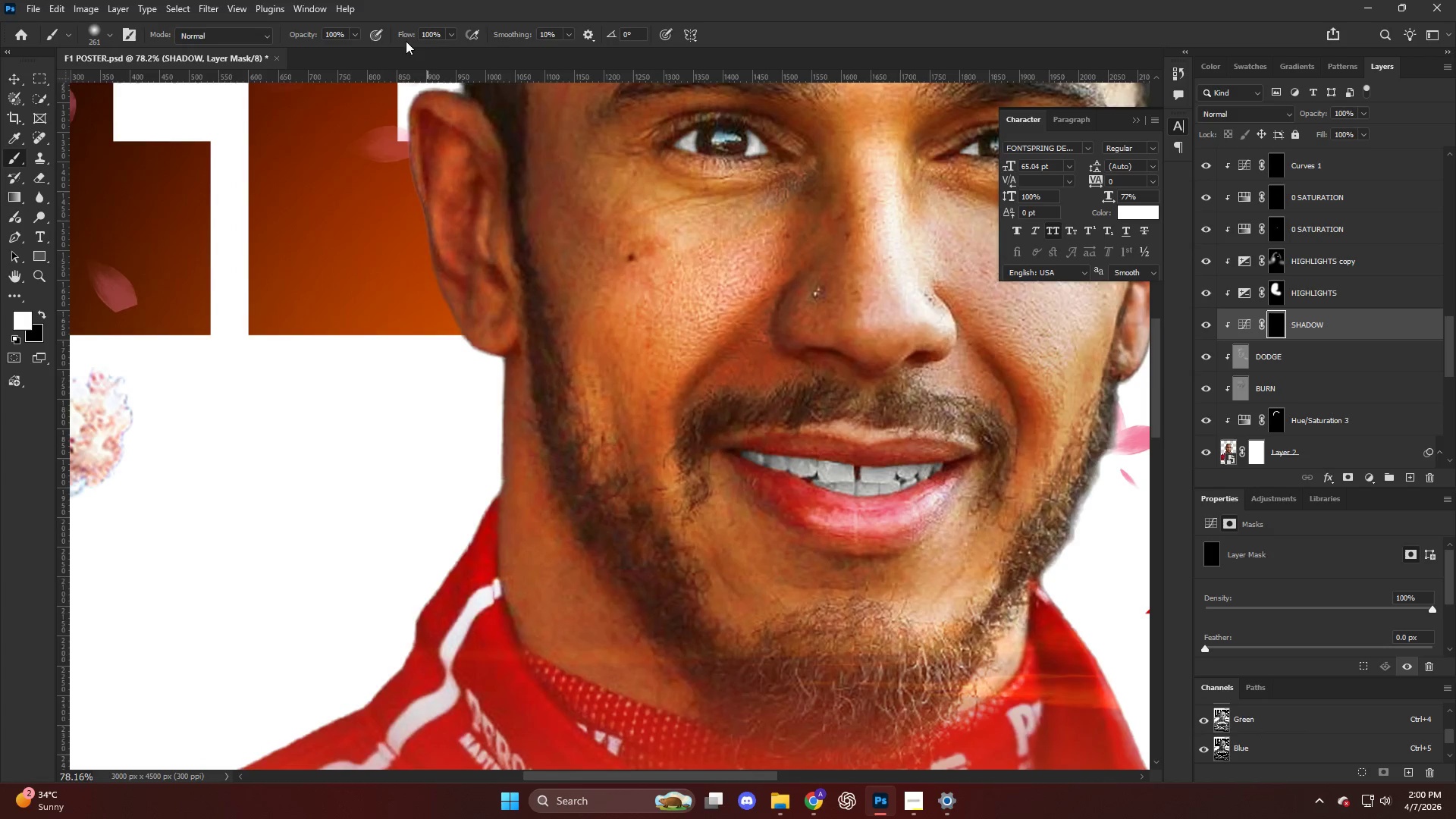 
left_click_drag(start_coordinate=[401, 30], to_coordinate=[247, 40])
 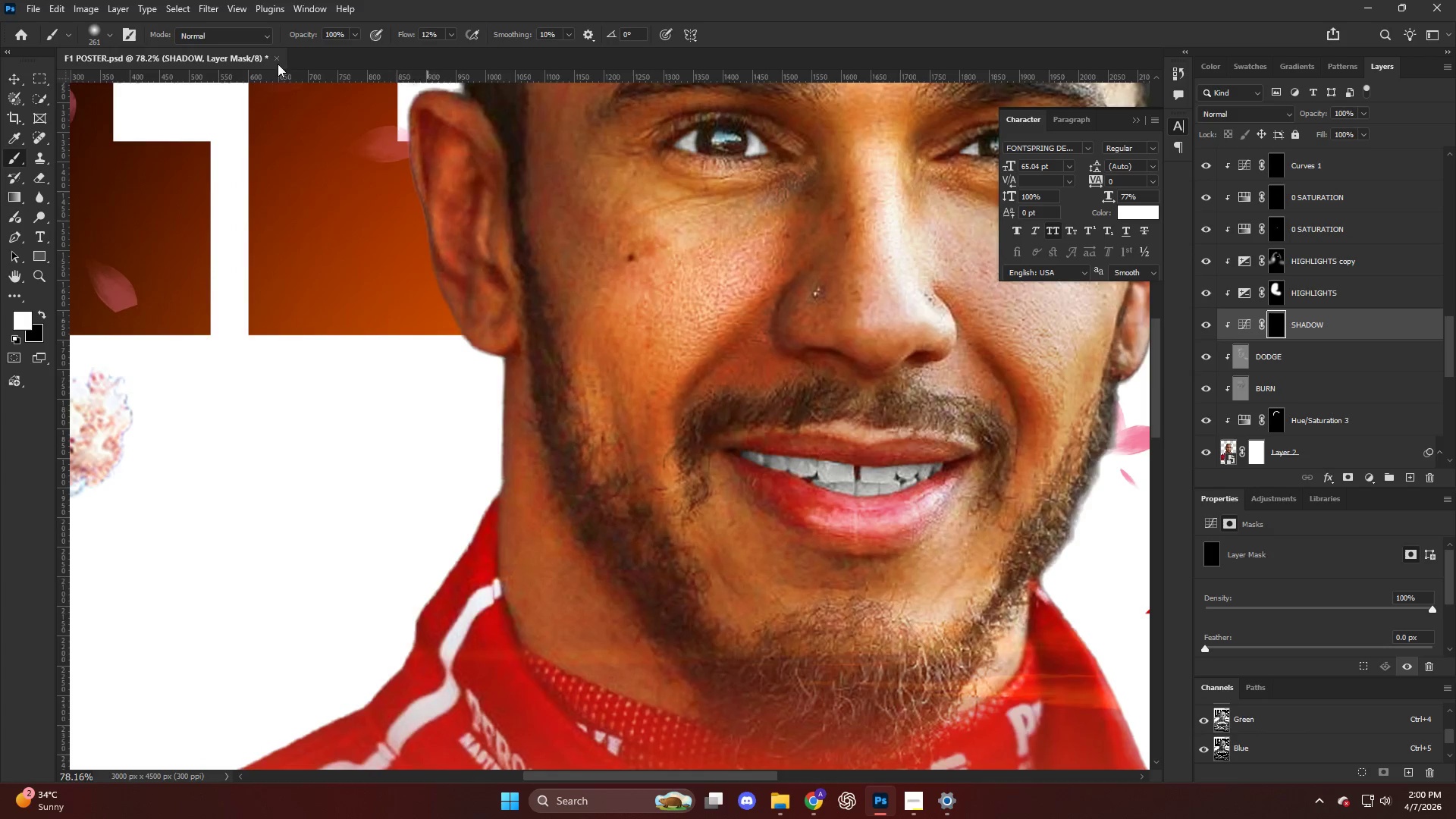 
key(Alt+AltLeft)
 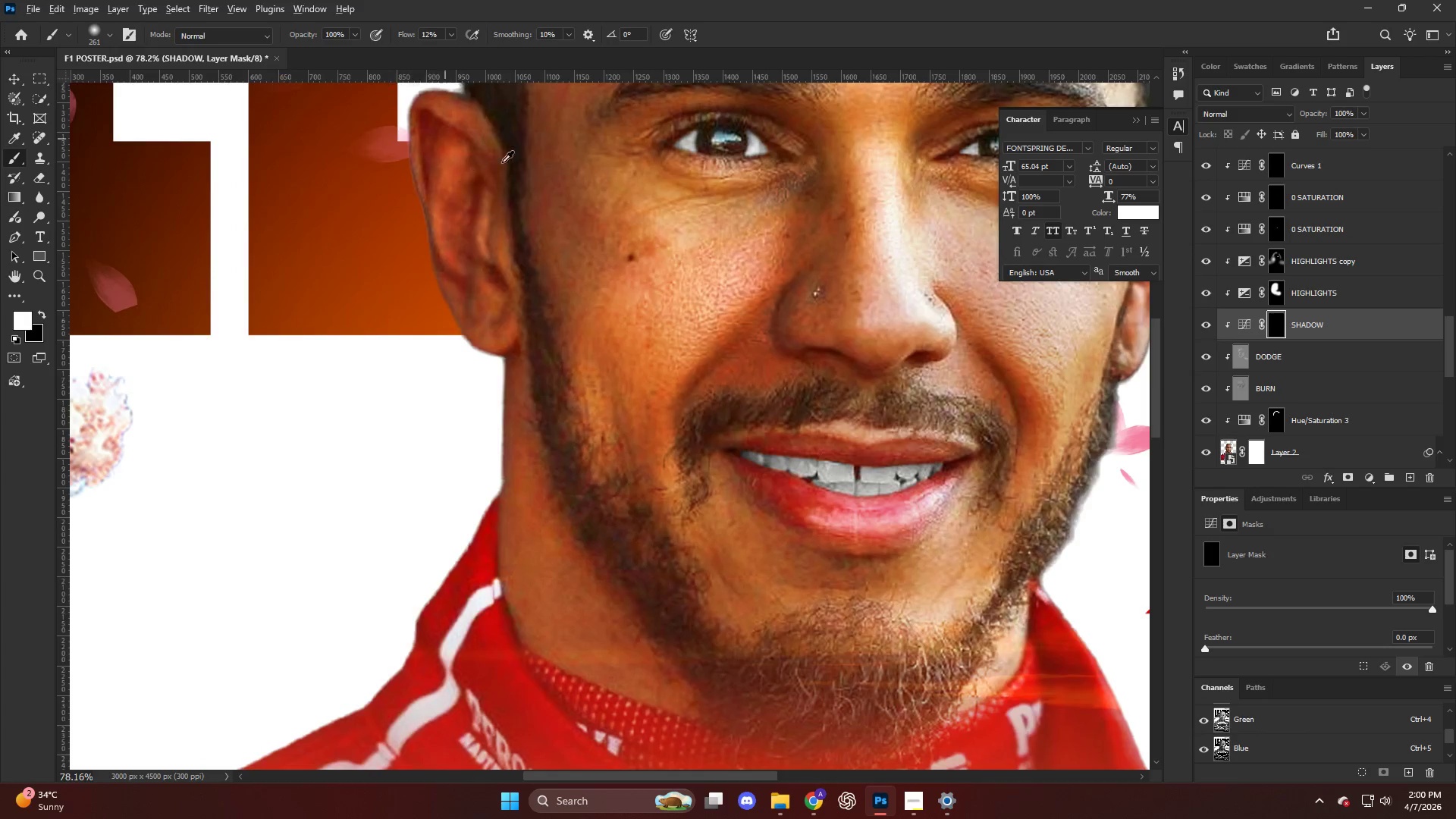 
hold_key(key=AltLeft, duration=0.55)
 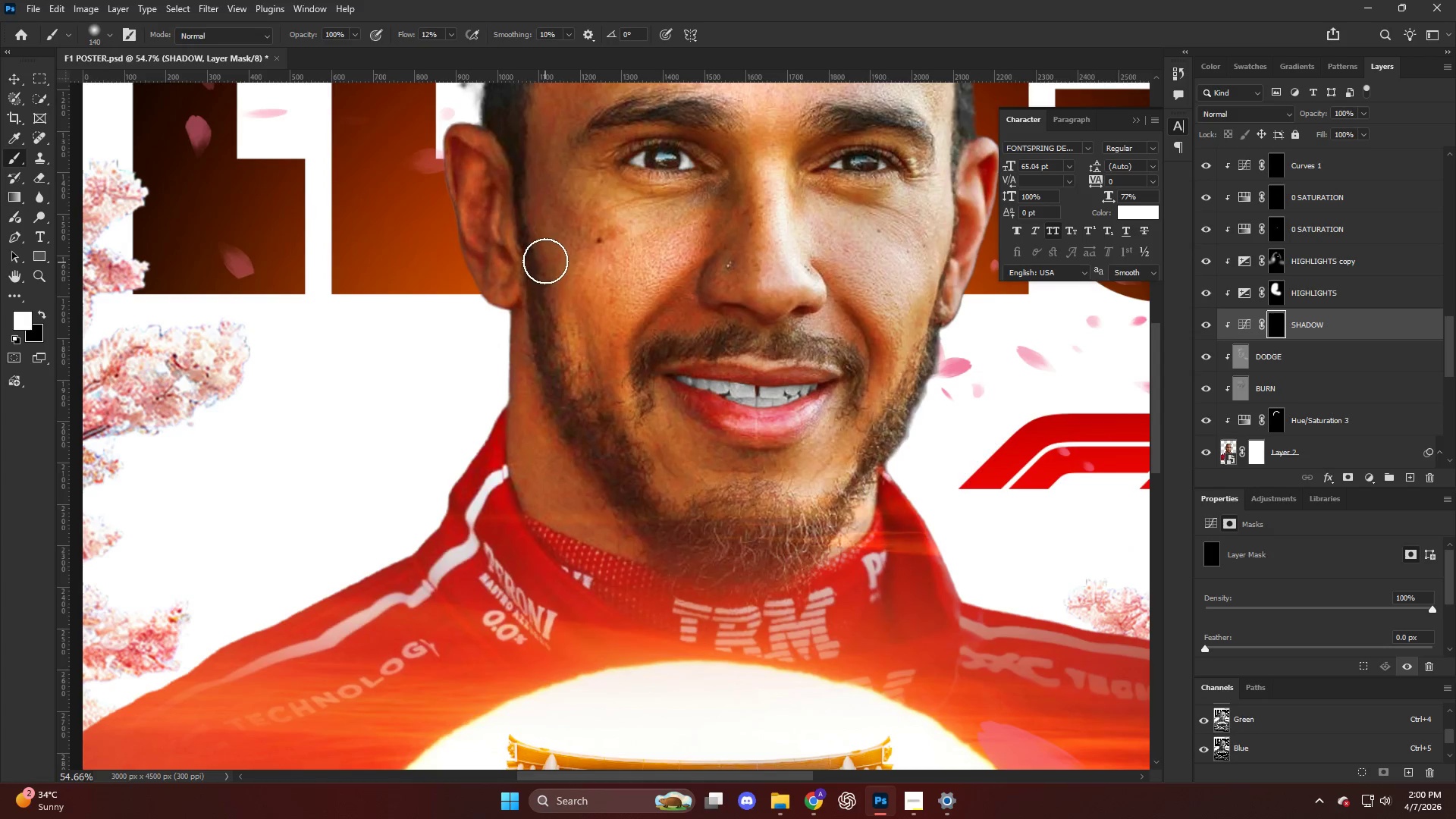 
scroll: coordinate [528, 205], scroll_direction: down, amount: 4.0
 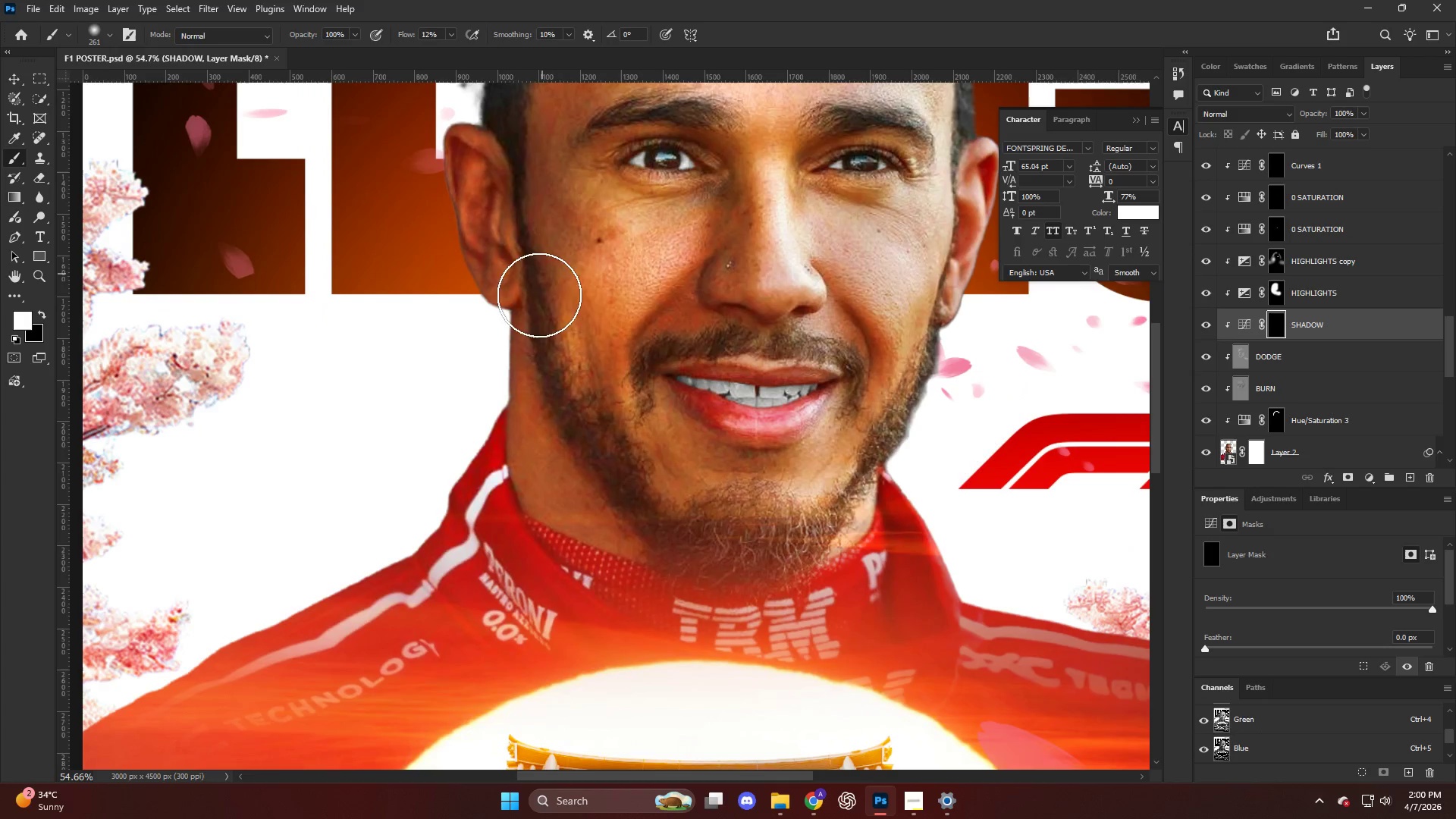 
left_click_drag(start_coordinate=[546, 269], to_coordinate=[569, 415])
 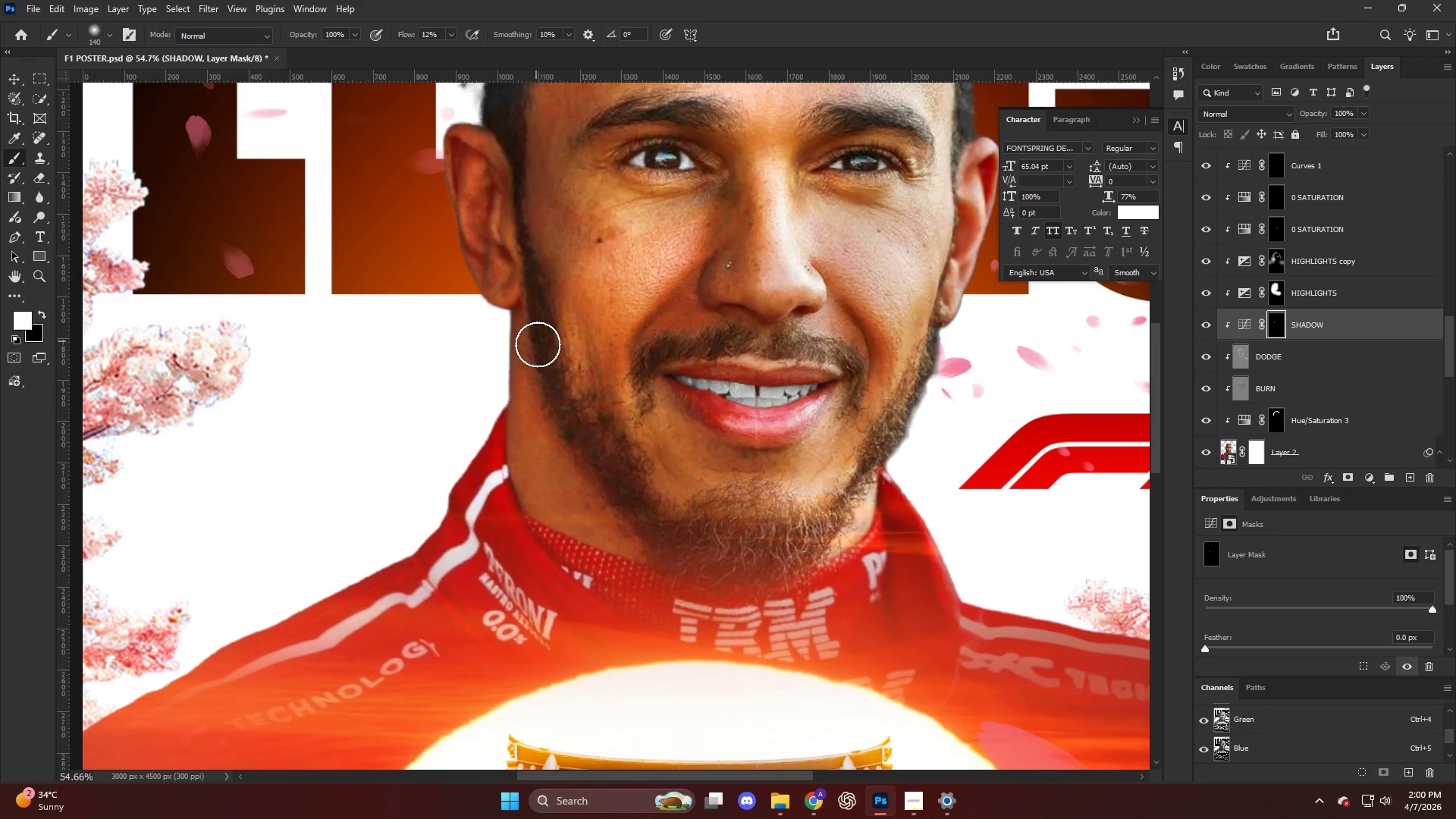 
left_click_drag(start_coordinate=[559, 395], to_coordinate=[677, 538])
 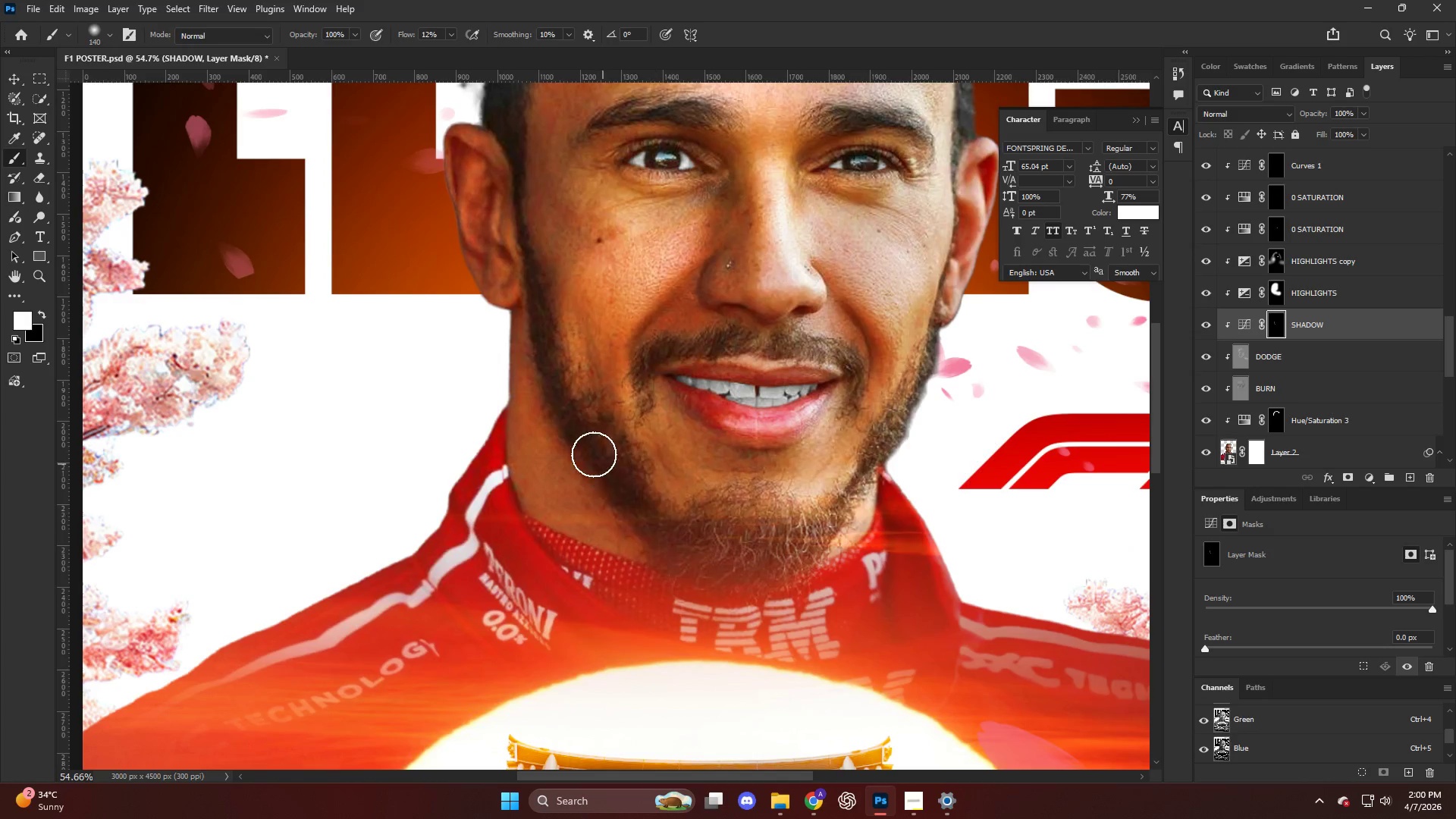 
left_click_drag(start_coordinate=[621, 486], to_coordinate=[789, 597])
 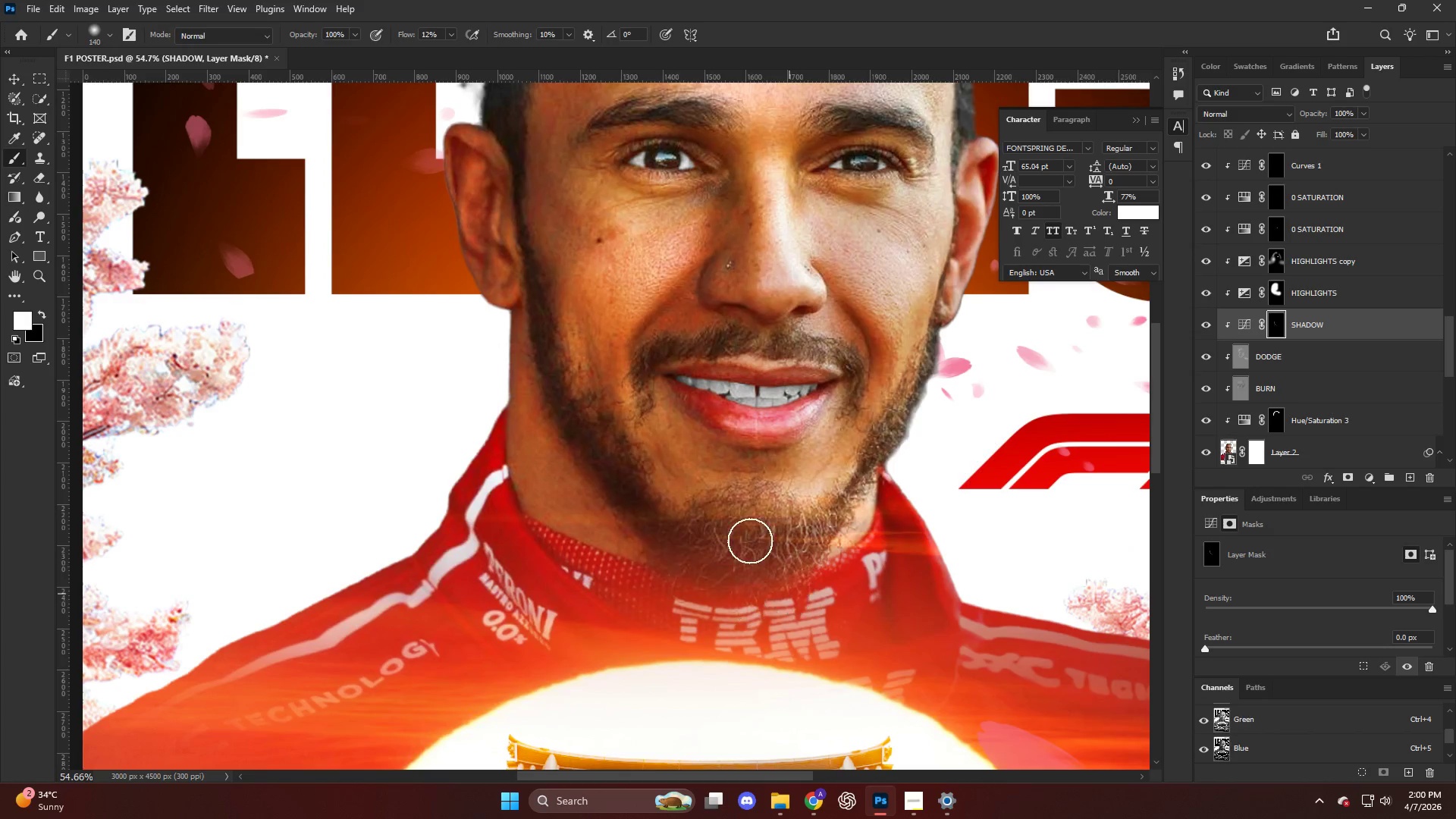 
key(Alt+AltLeft)
 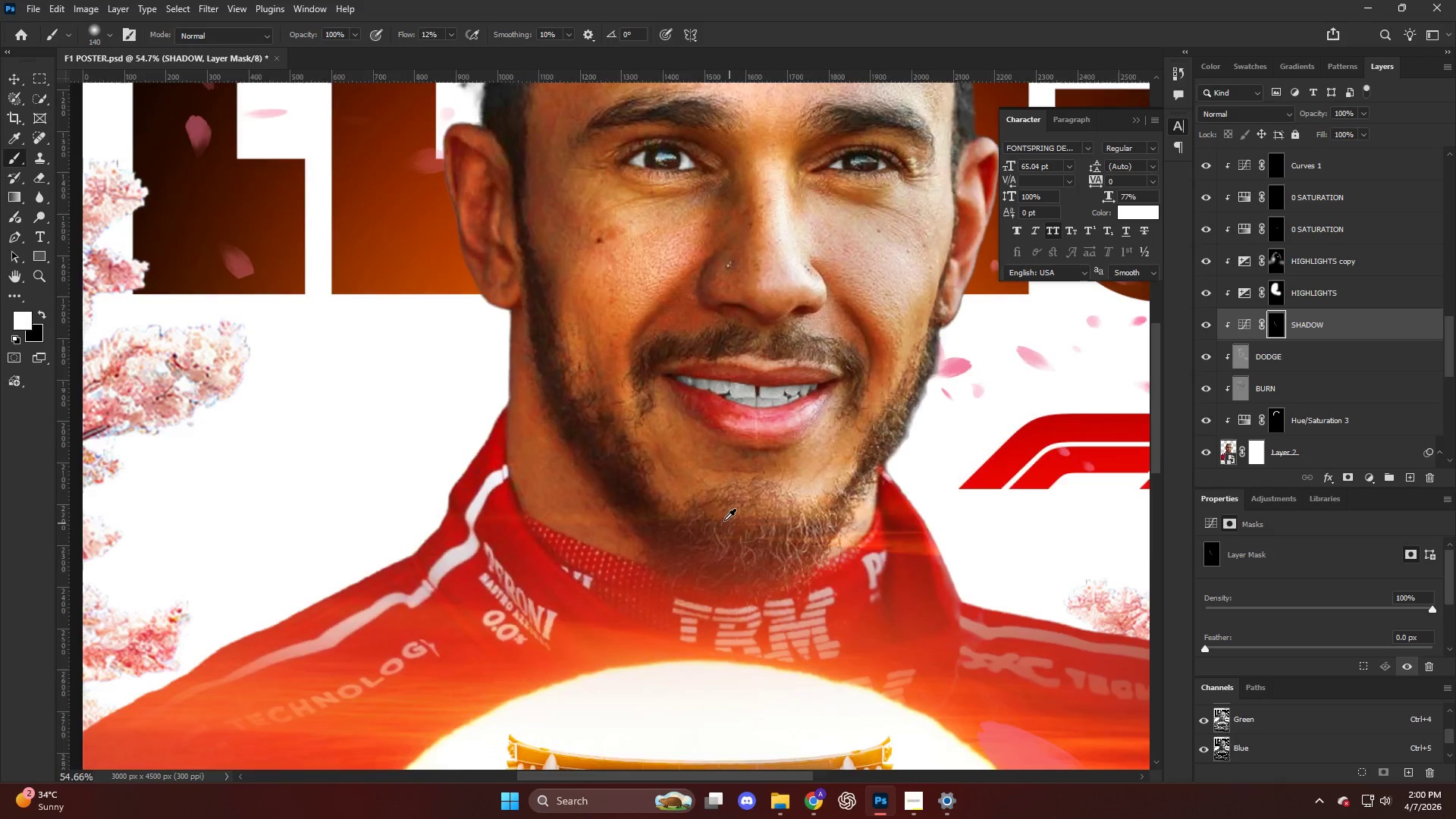 
hold_key(key=AltLeft, duration=0.56)
scroll: coordinate [636, 432], scroll_direction: up, amount: 3.0
 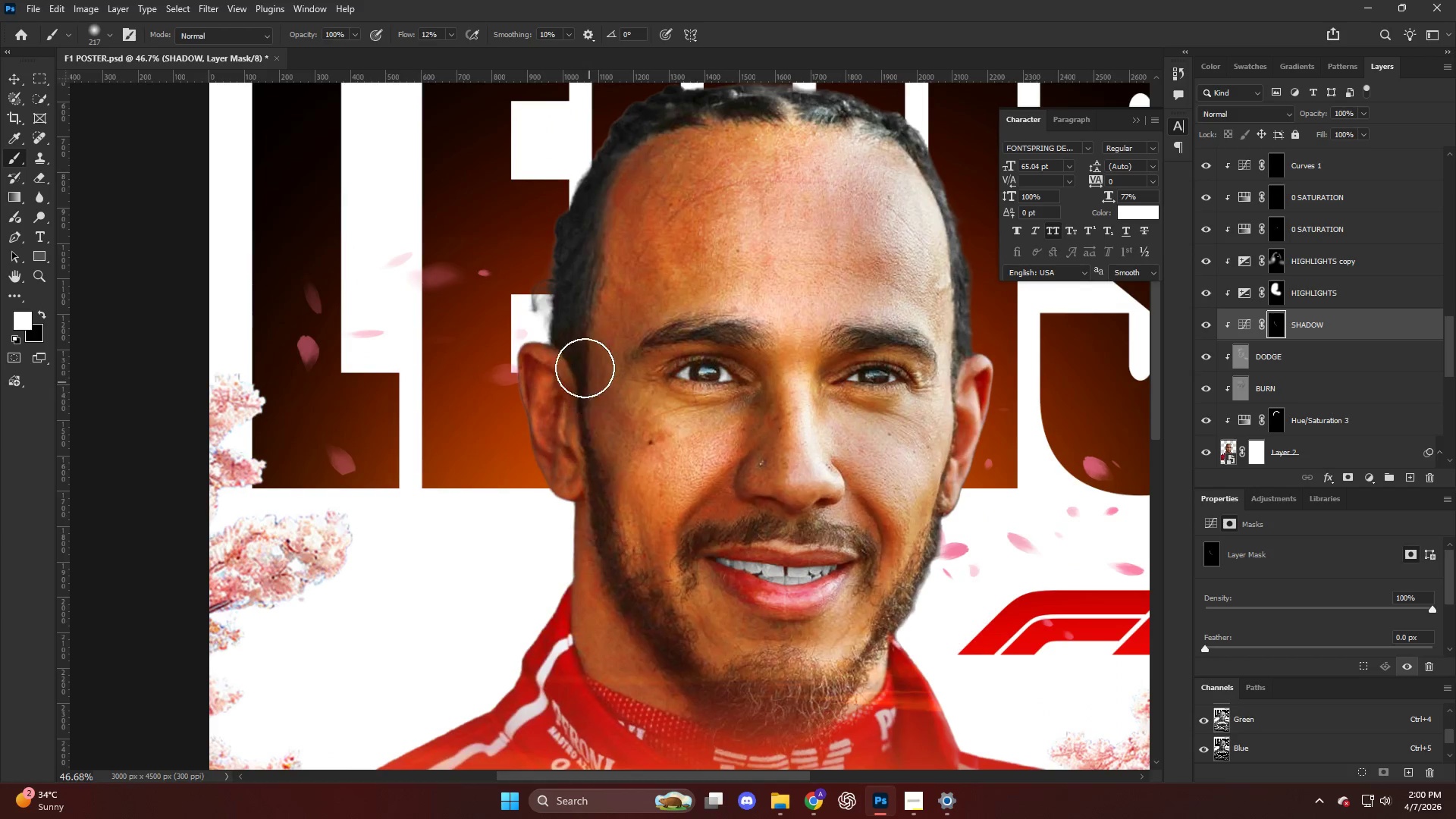 
left_click_drag(start_coordinate=[578, 344], to_coordinate=[629, 92])
 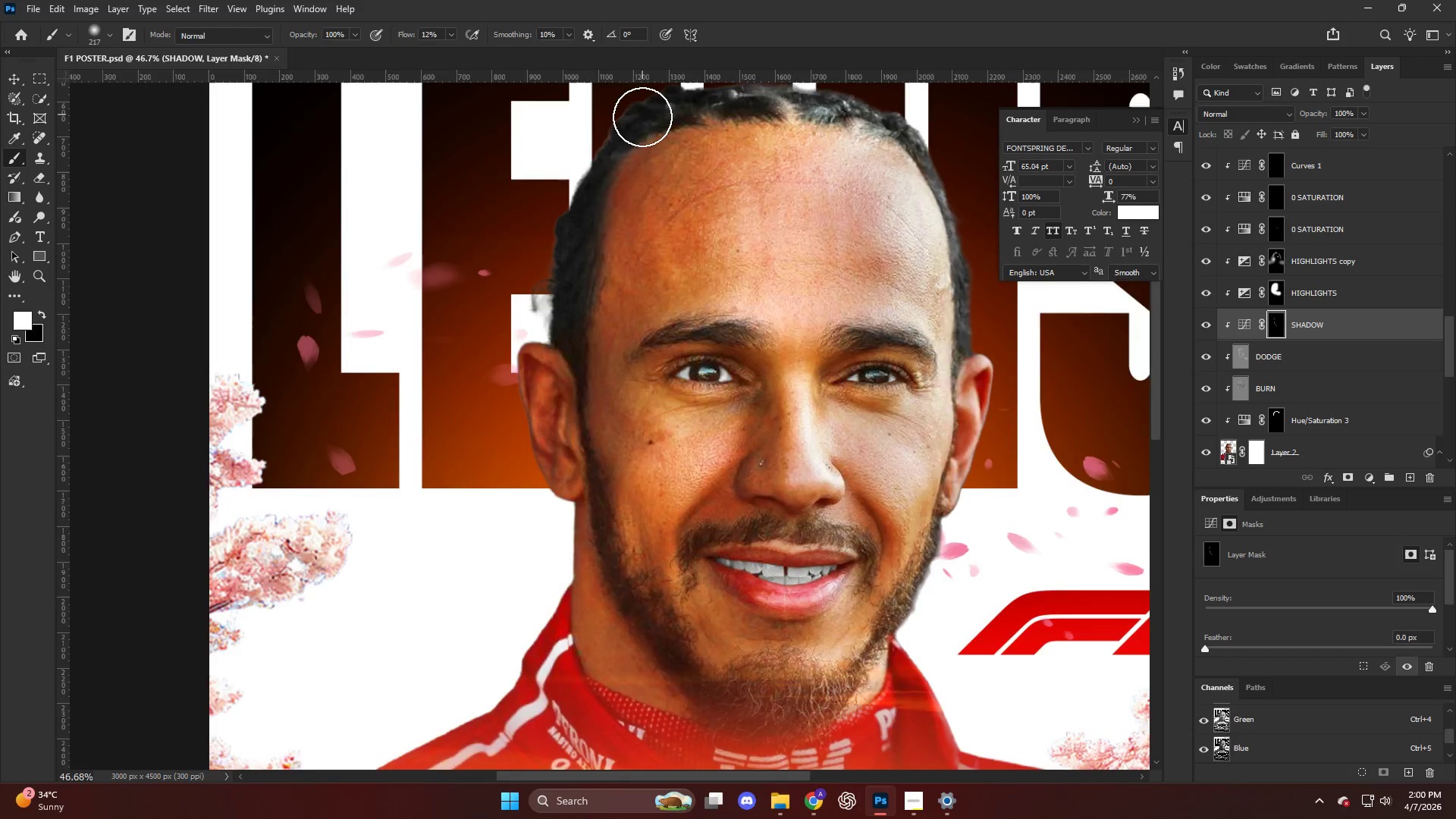 
hold_key(key=AltLeft, duration=0.36)
 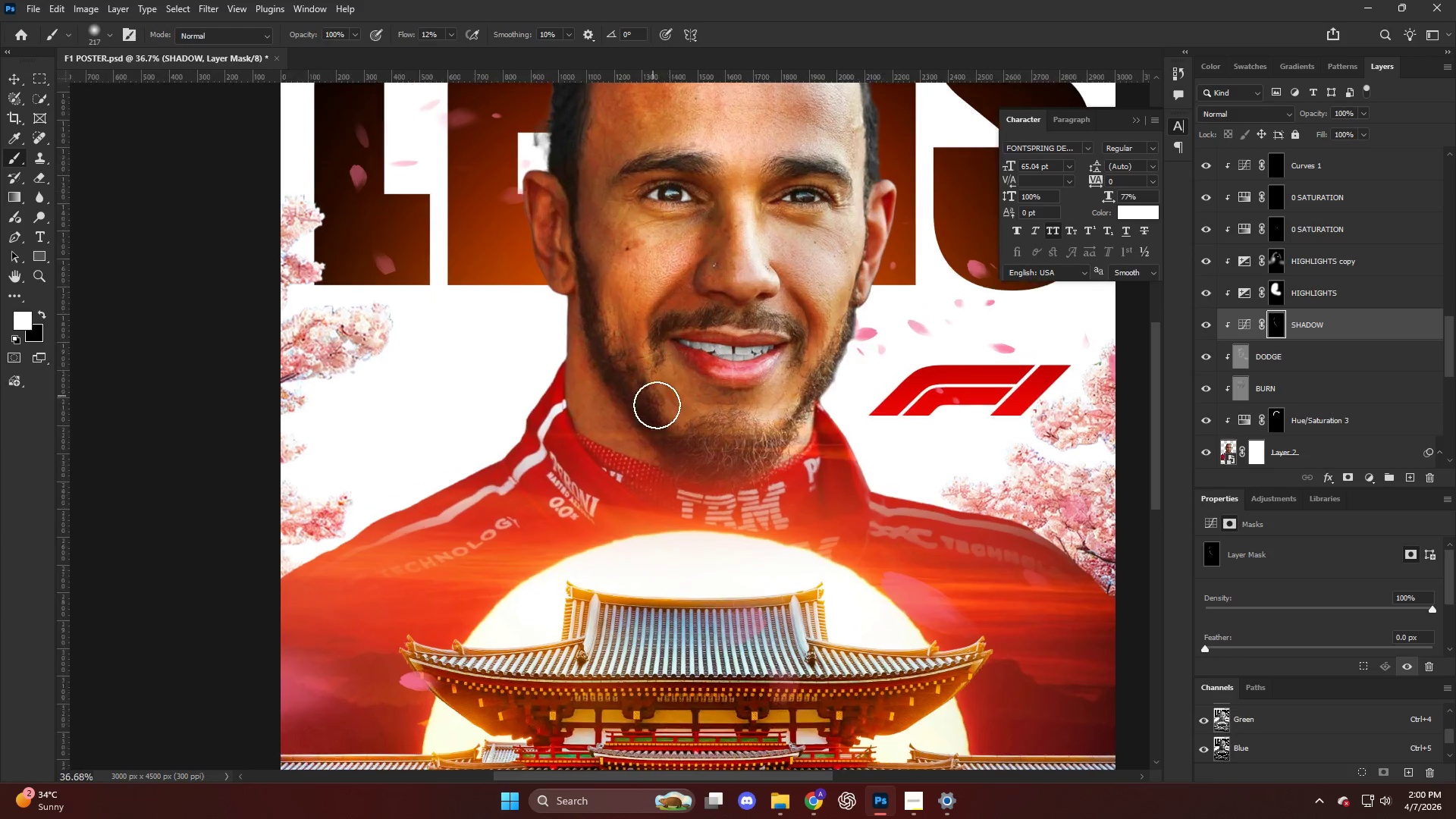 
key(Alt+AltLeft)
 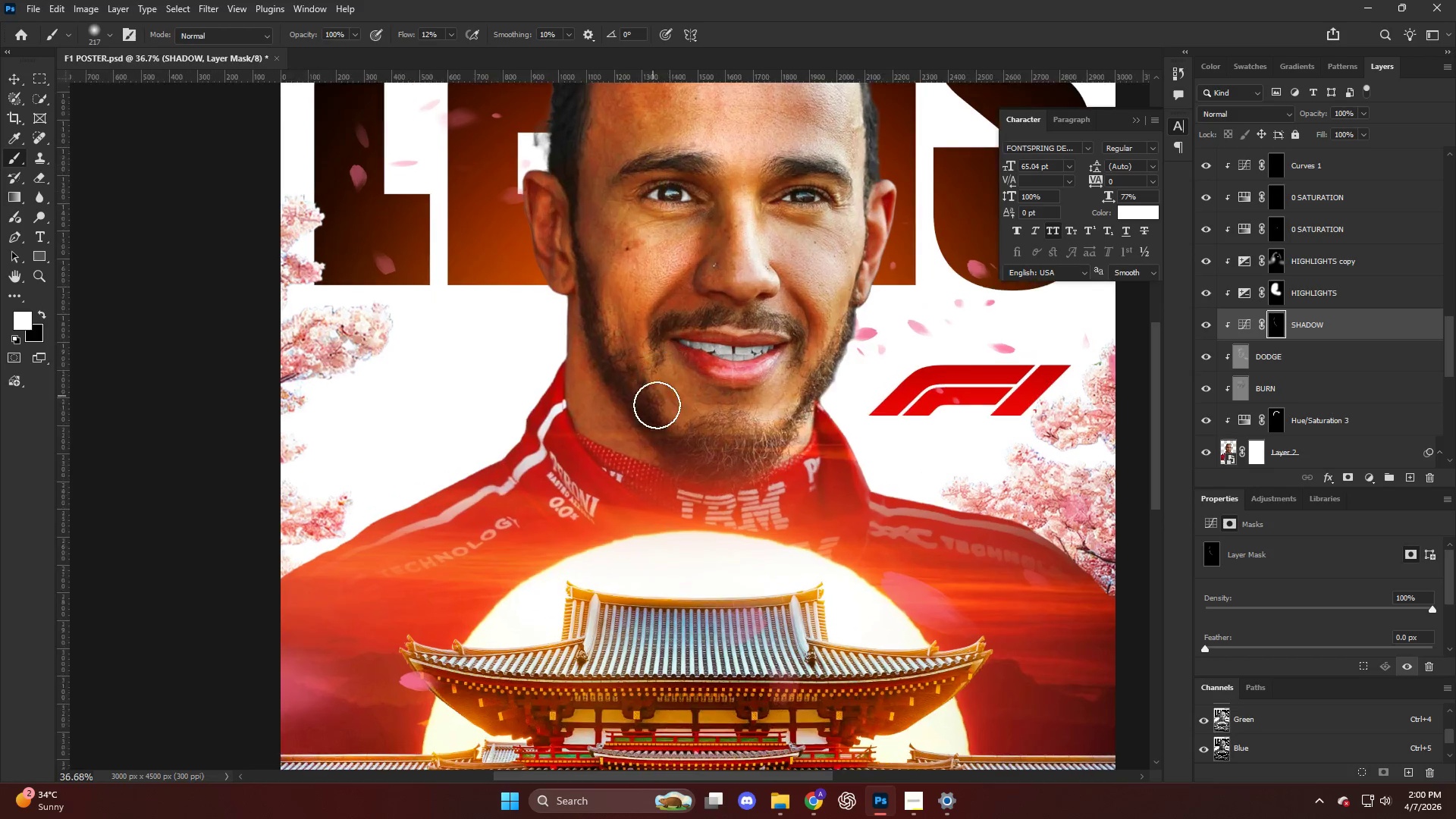 
left_click_drag(start_coordinate=[679, 424], to_coordinate=[804, 444])
 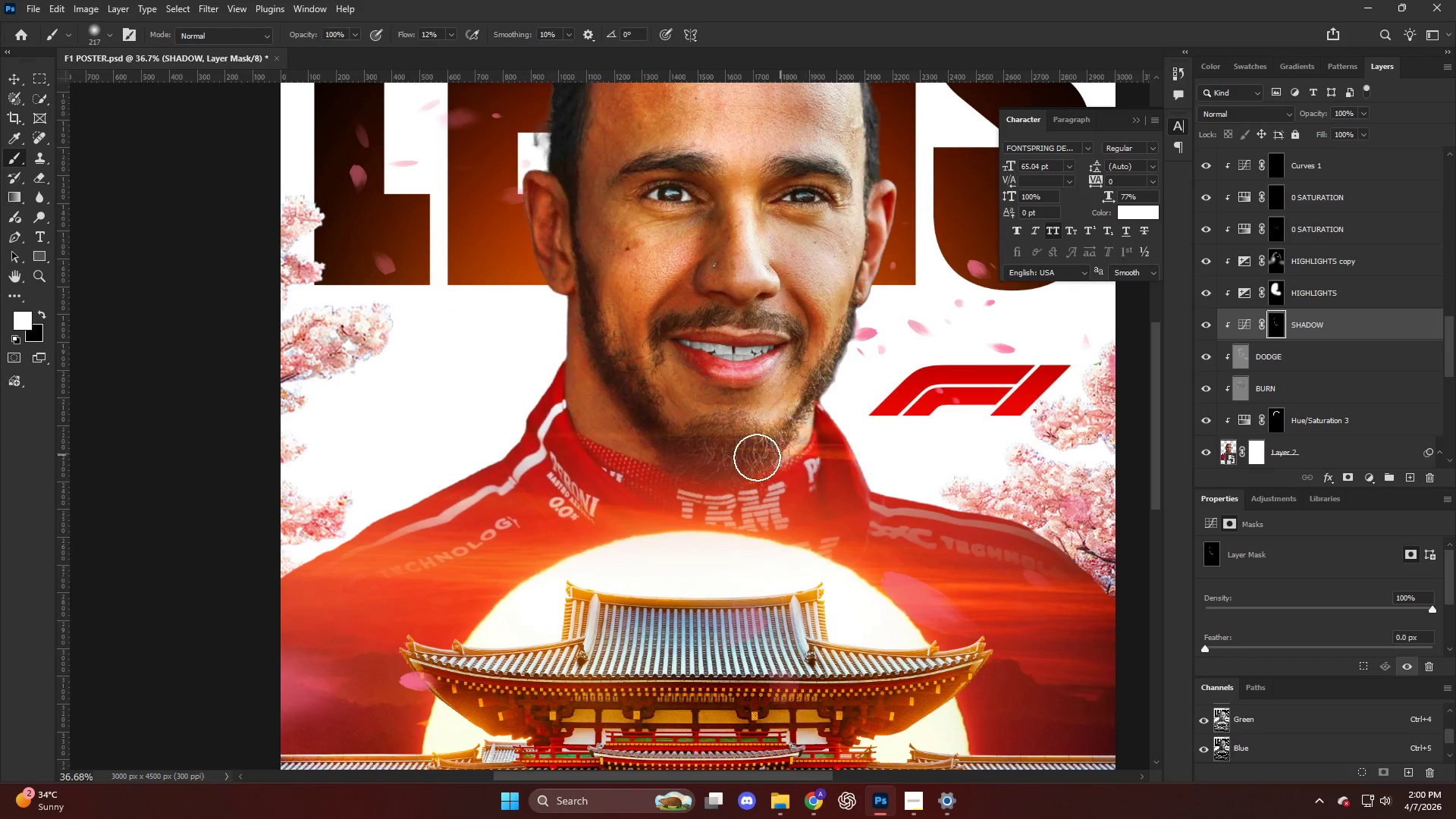 
scroll: coordinate [674, 348], scroll_direction: down, amount: 5.0
 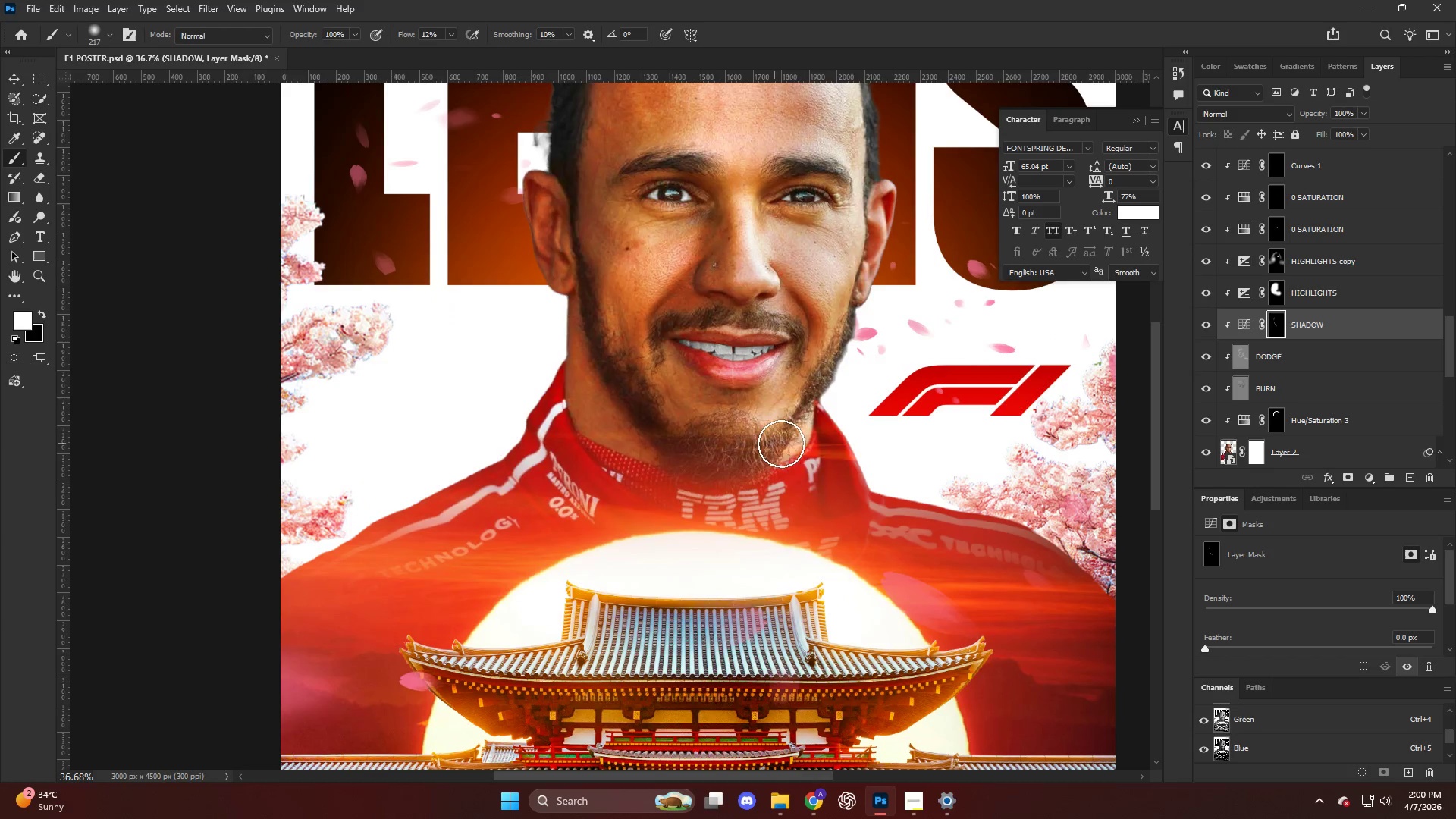 
left_click_drag(start_coordinate=[739, 457], to_coordinate=[824, 447])
 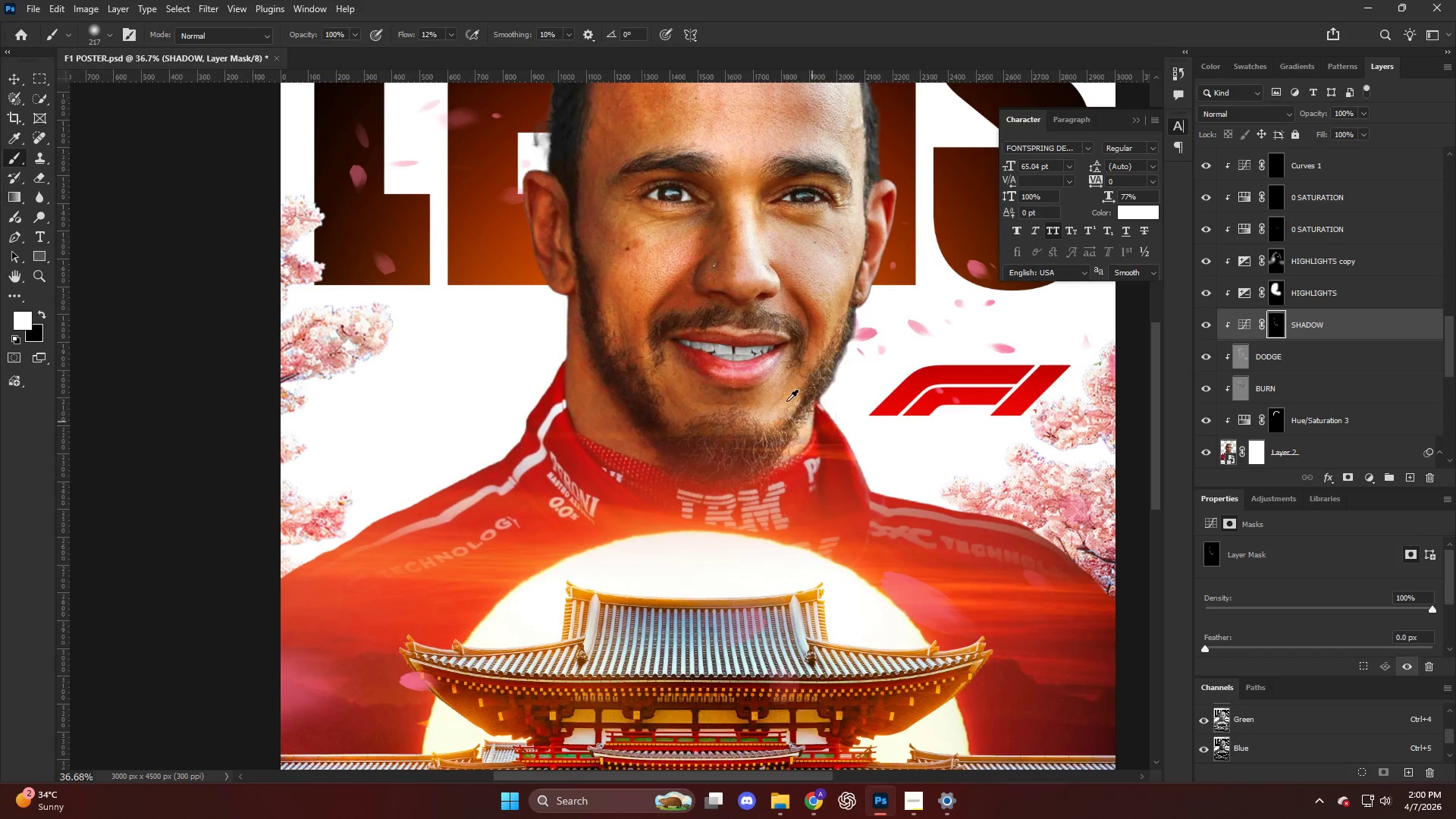 
hold_key(key=AltLeft, duration=0.52)
scroll: coordinate [821, 315], scroll_direction: down, amount: 11.0
 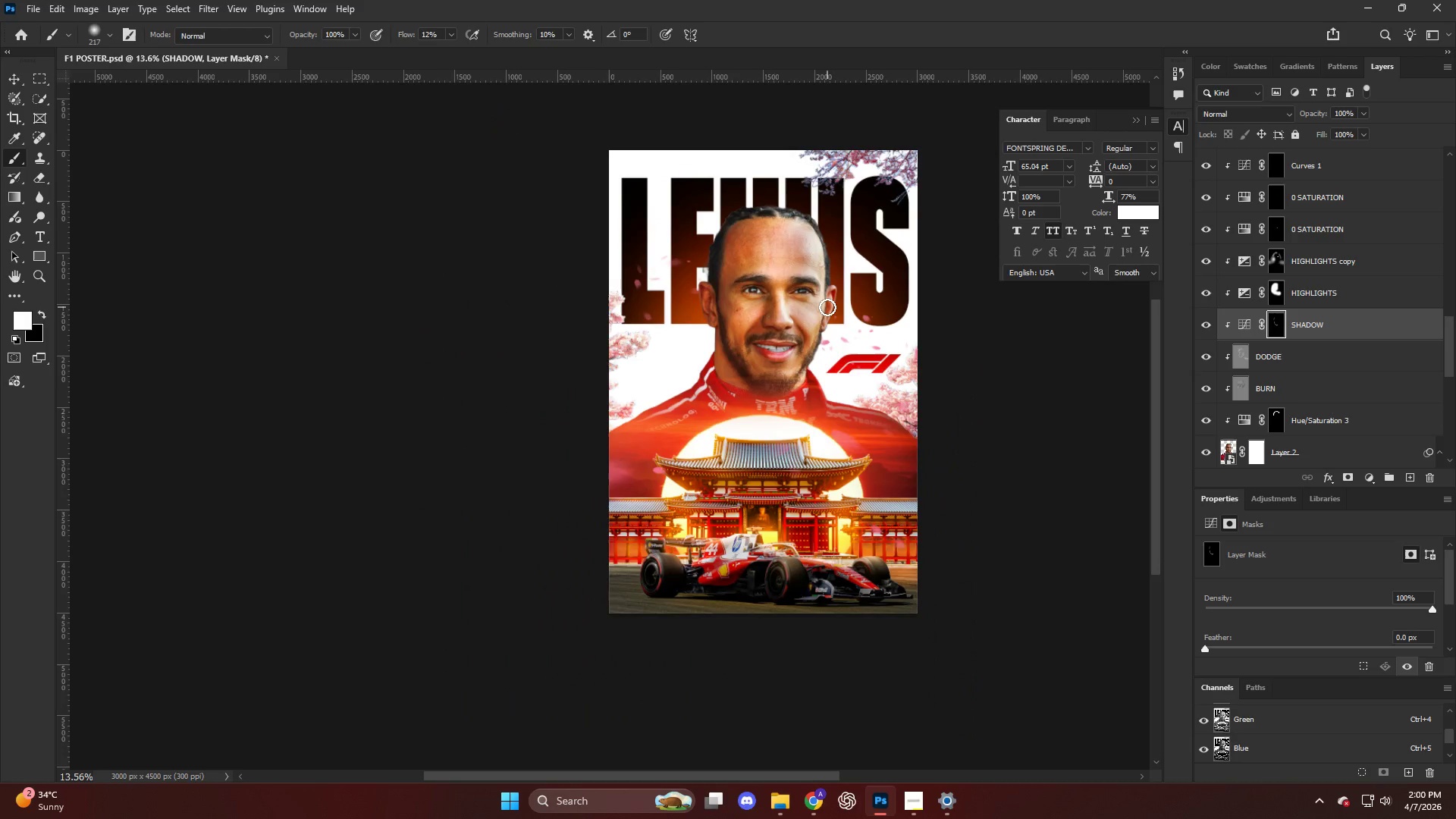 
key(Alt+AltLeft)
 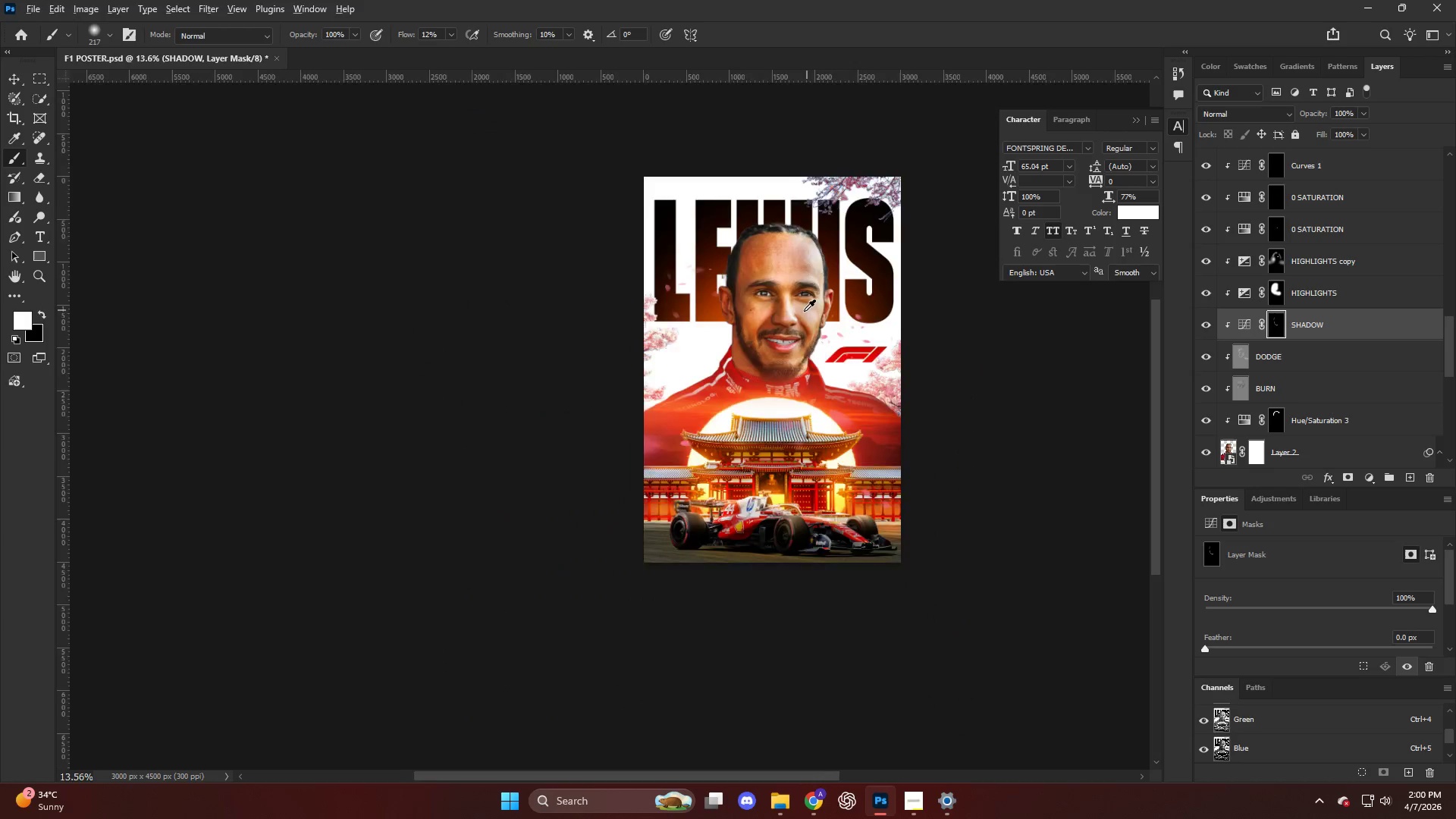 
scroll: coordinate [804, 311], scroll_direction: down, amount: 7.0
 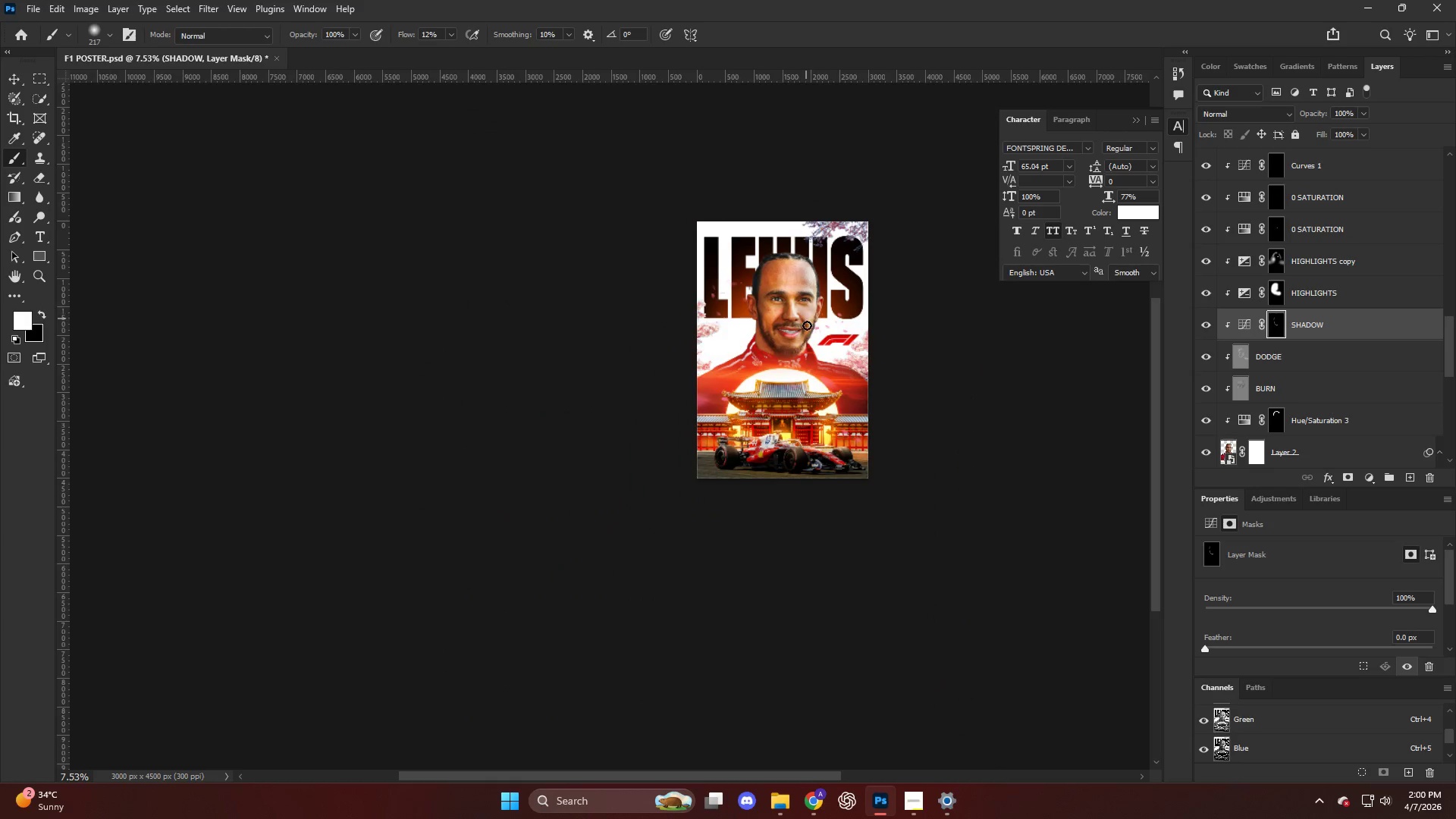 
hold_key(key=AltLeft, duration=0.38)
scroll: coordinate [809, 334], scroll_direction: up, amount: 6.0
 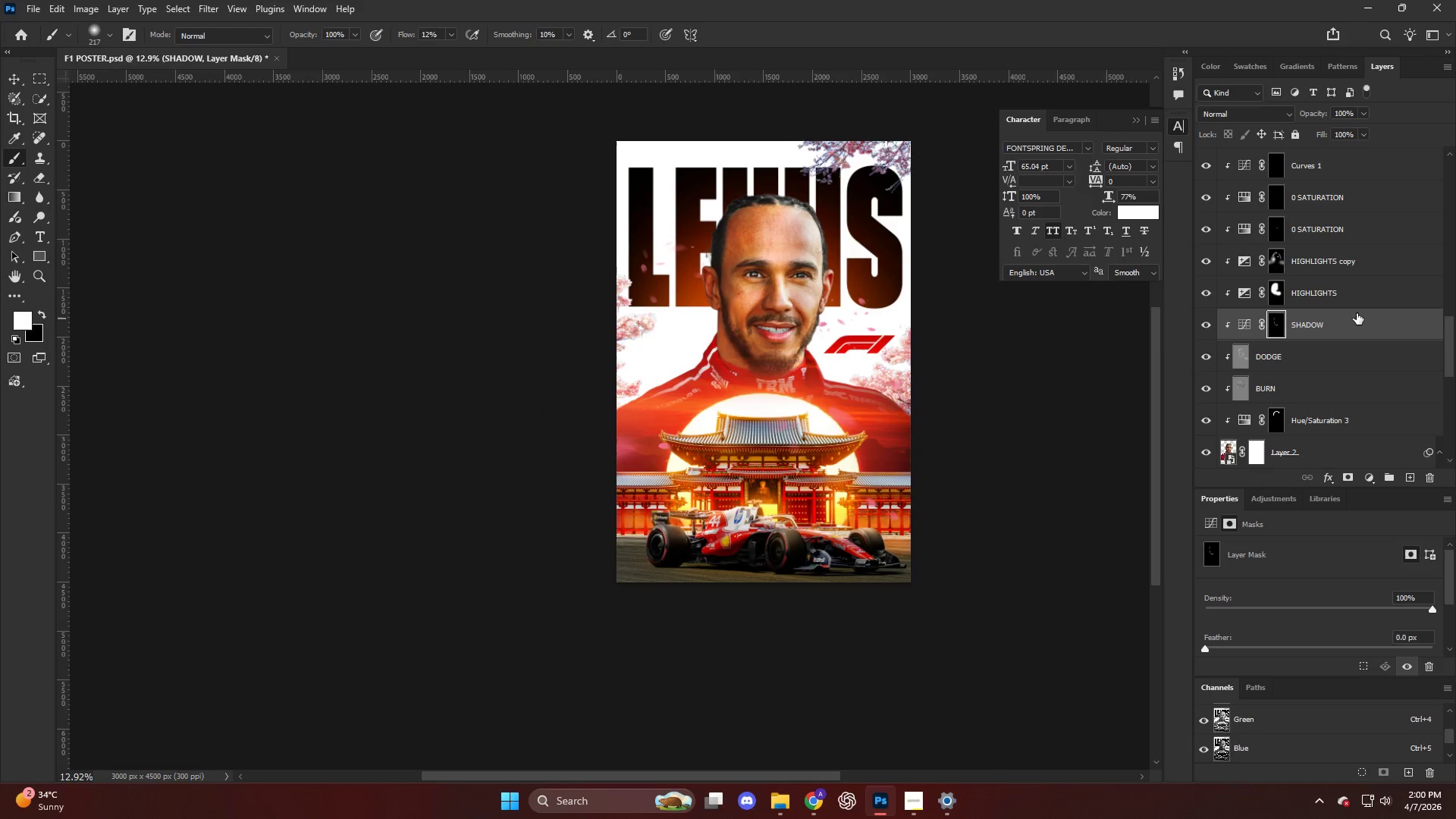 
key(Alt+AltLeft)
 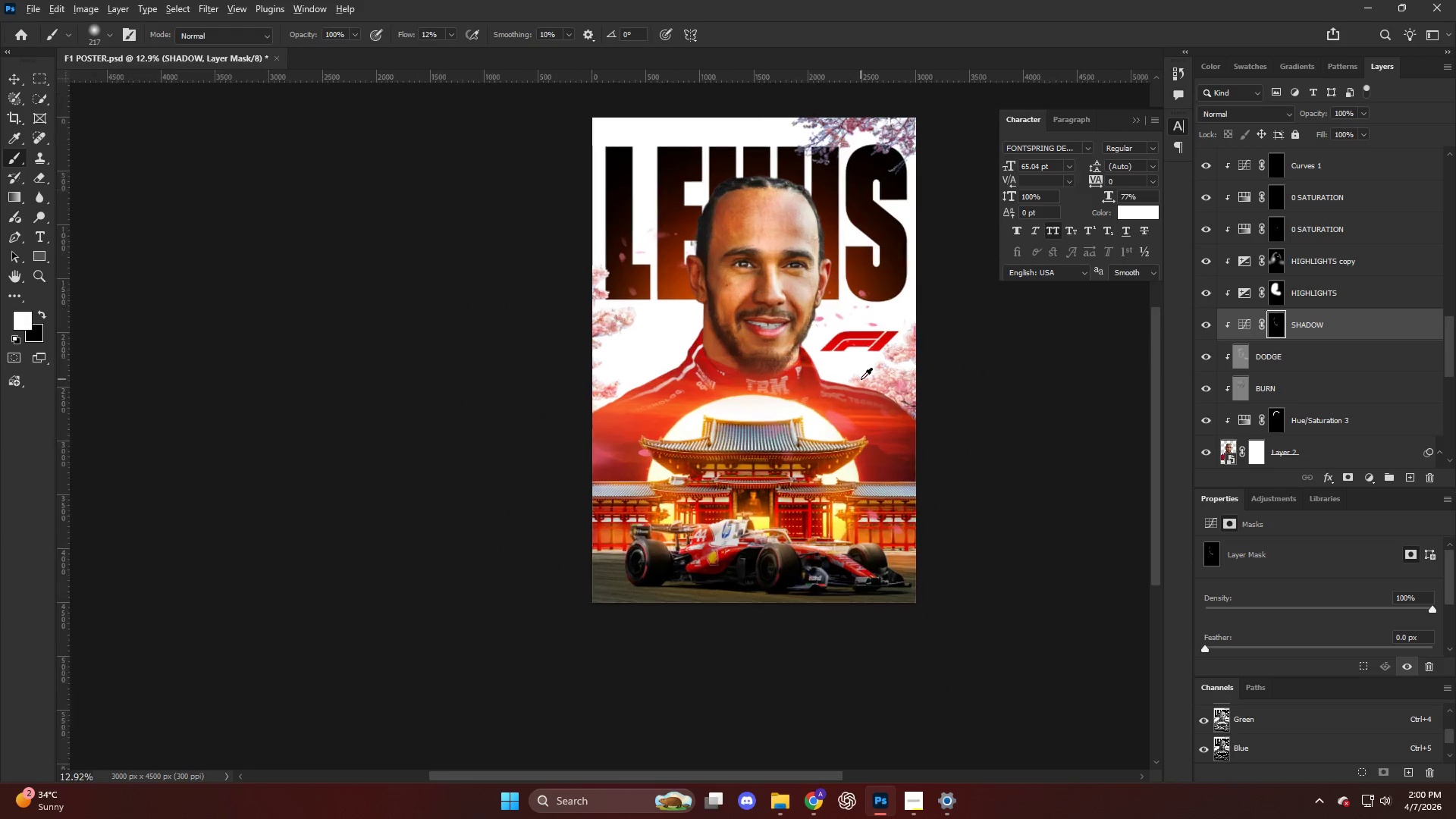 
scroll: coordinate [861, 379], scroll_direction: up, amount: 6.0
 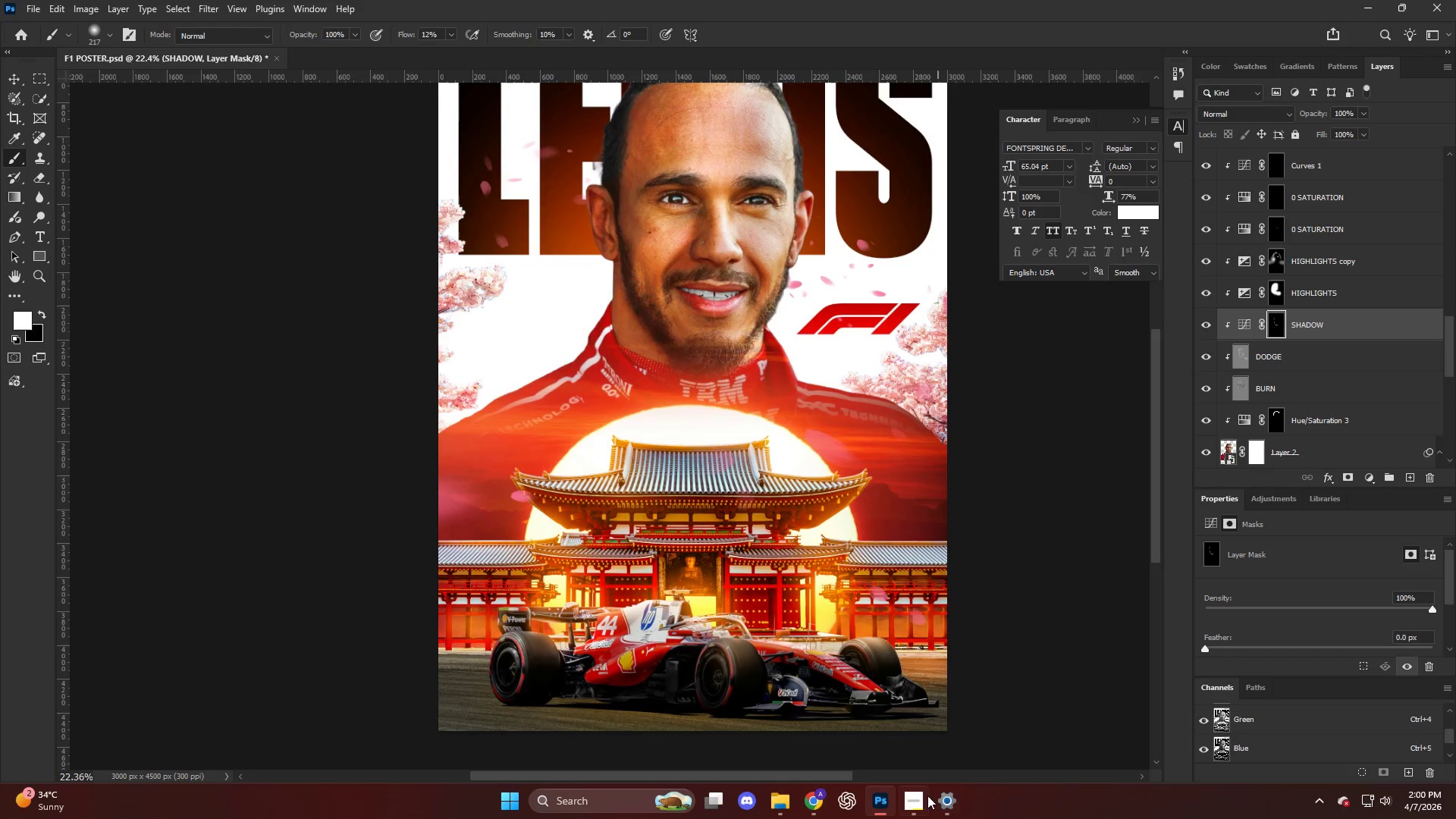 
left_click([918, 802])